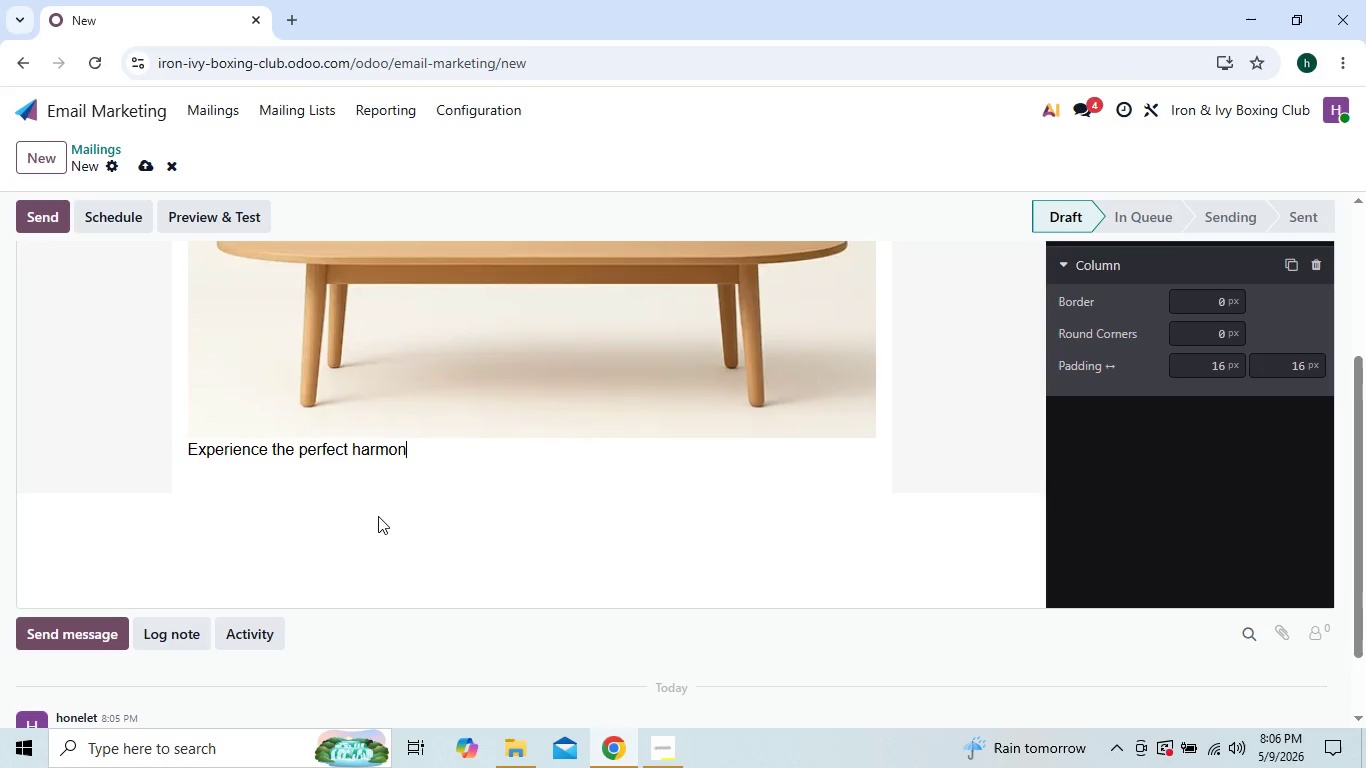 
key(Backspace)
 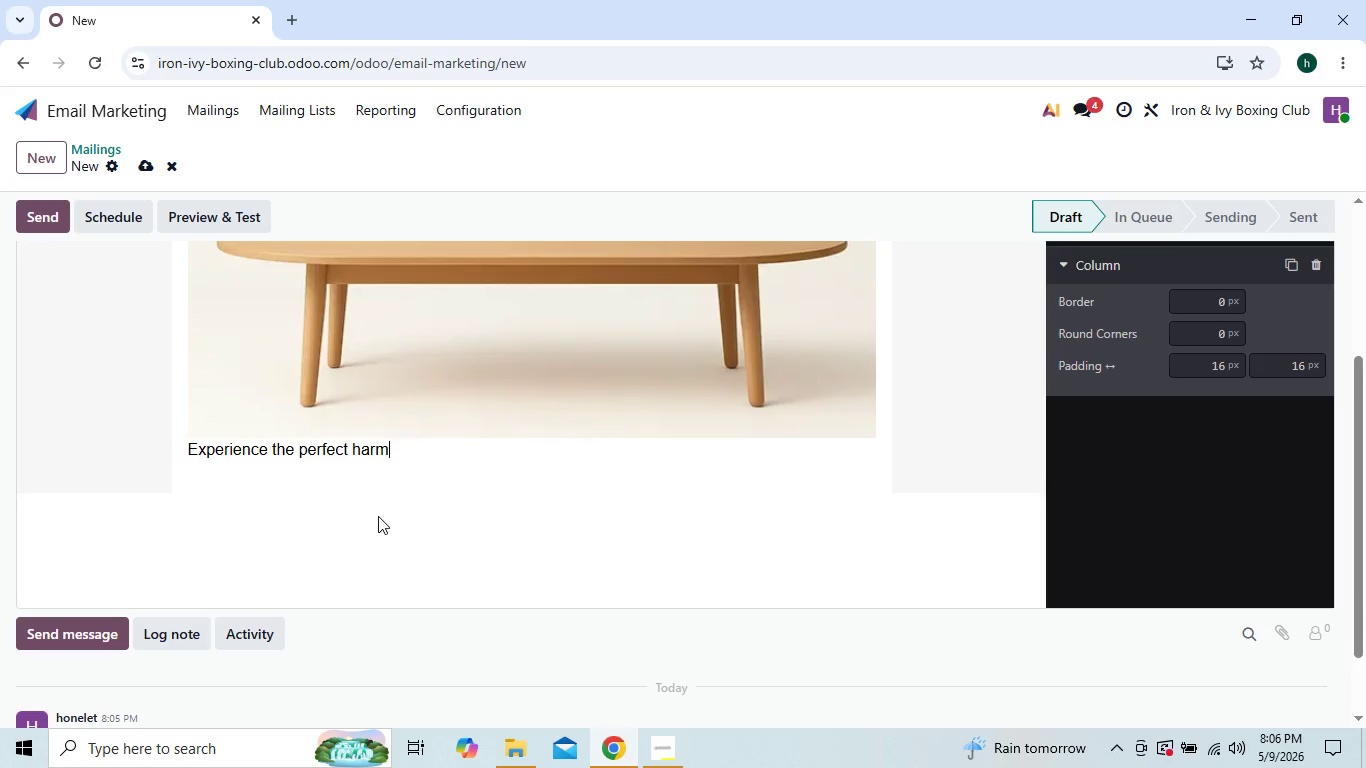 
key(Backspace)
 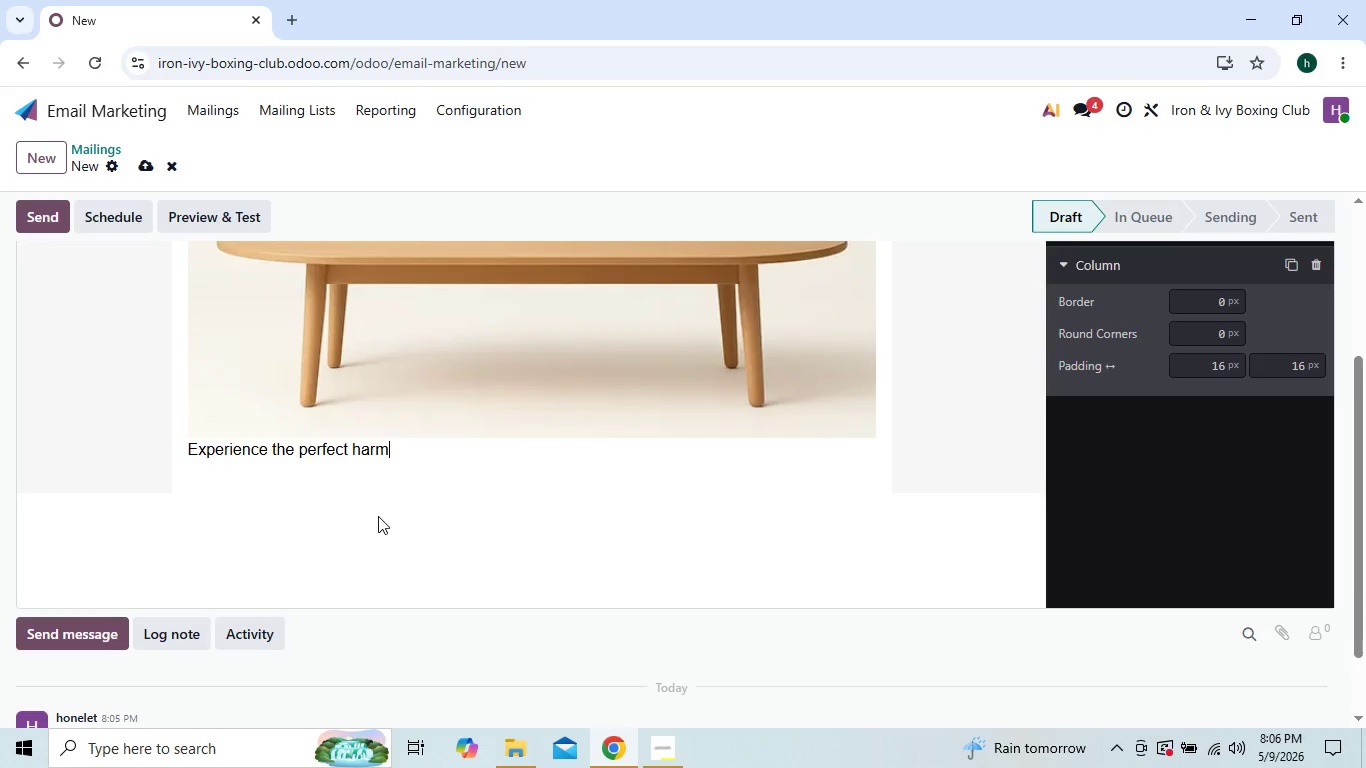 
key(Backspace)
 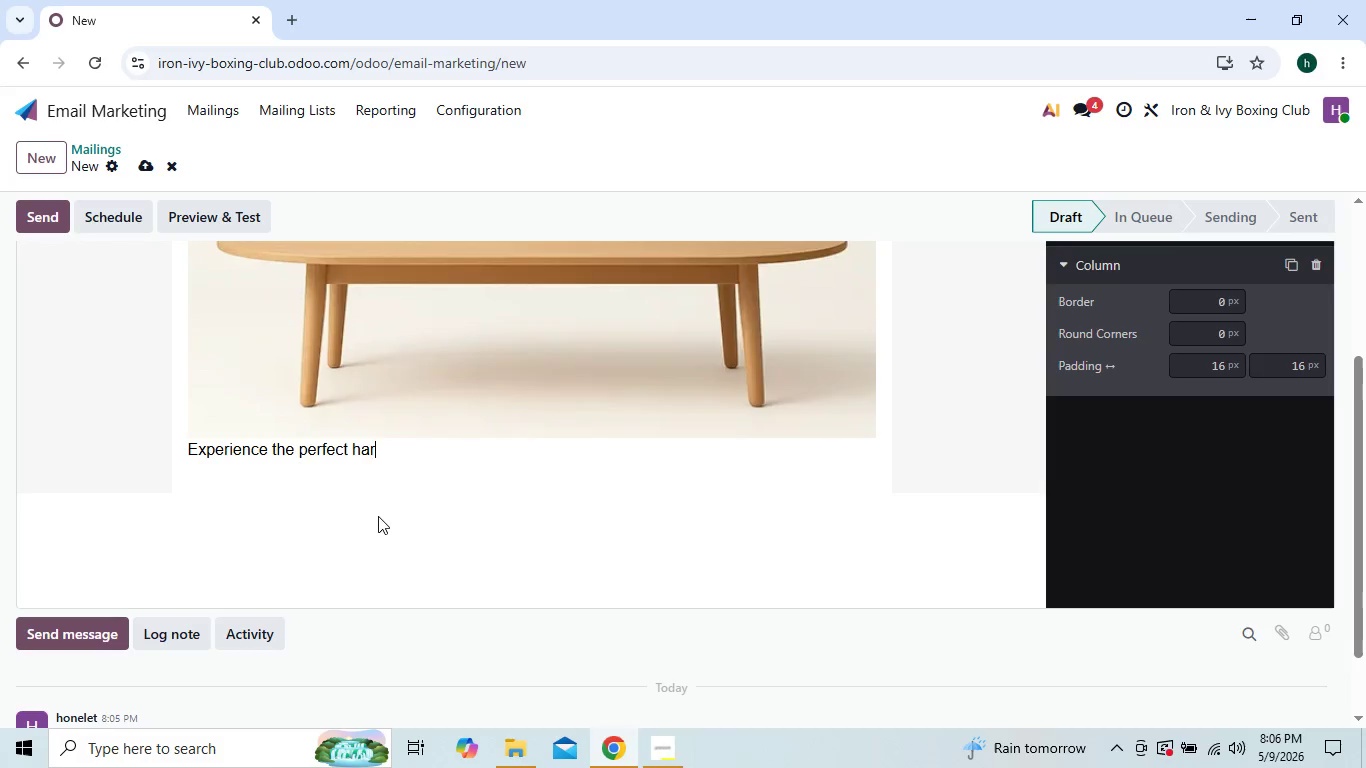 
key(Backspace)
 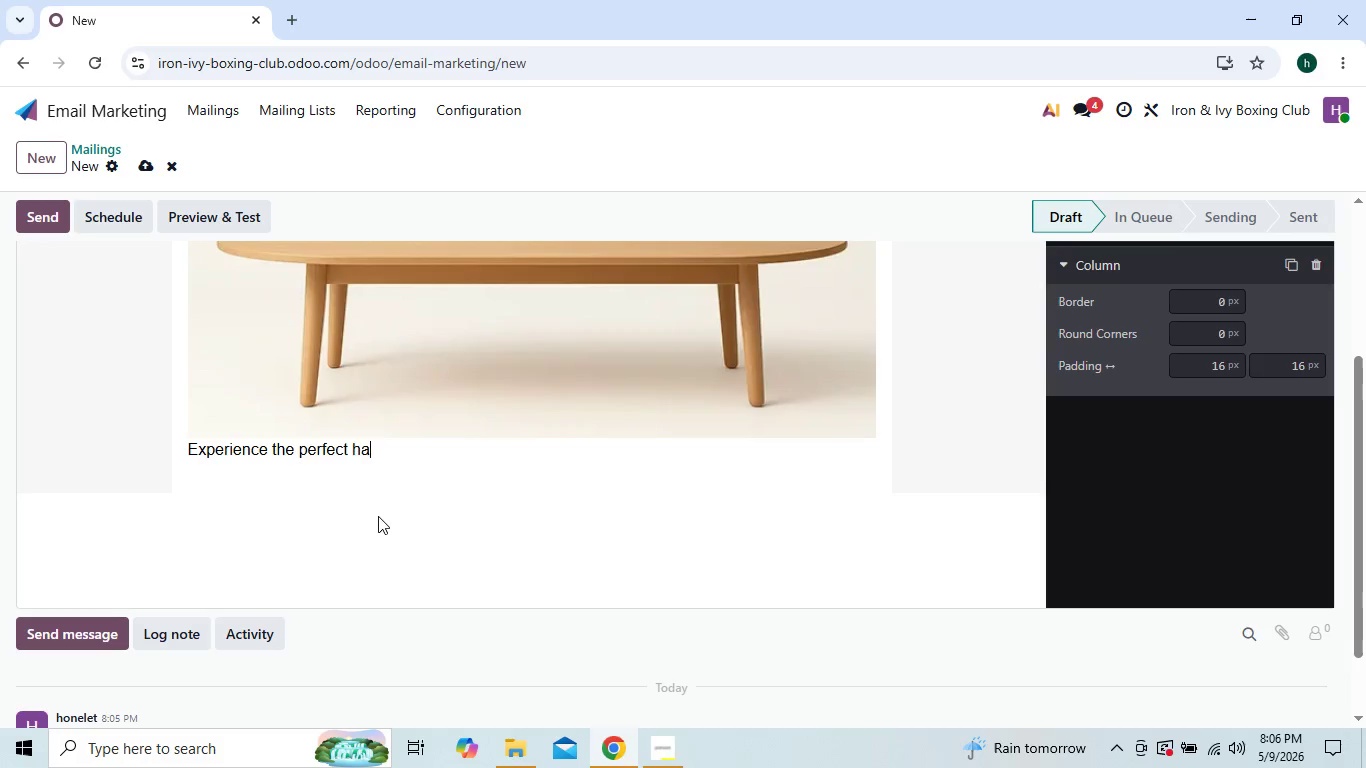 
key(Backspace)
 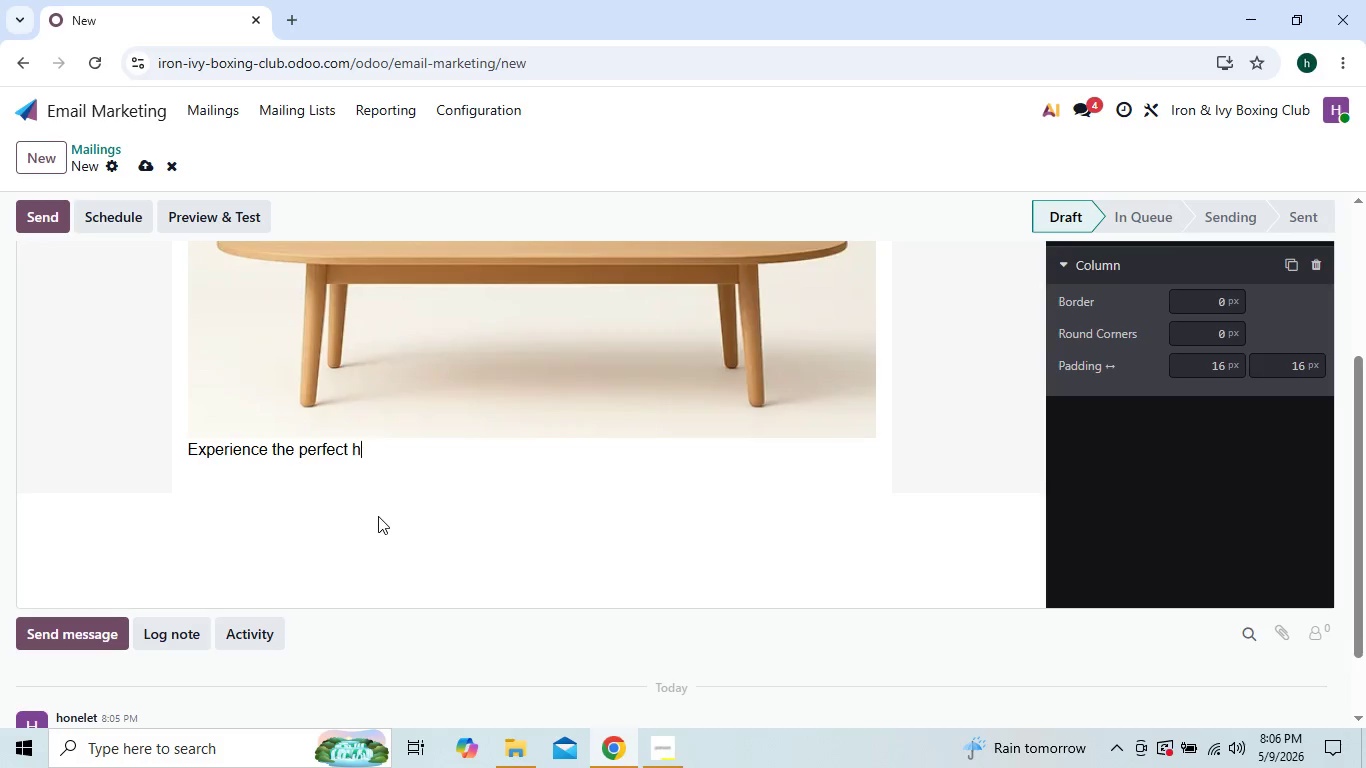 
key(Backspace)
 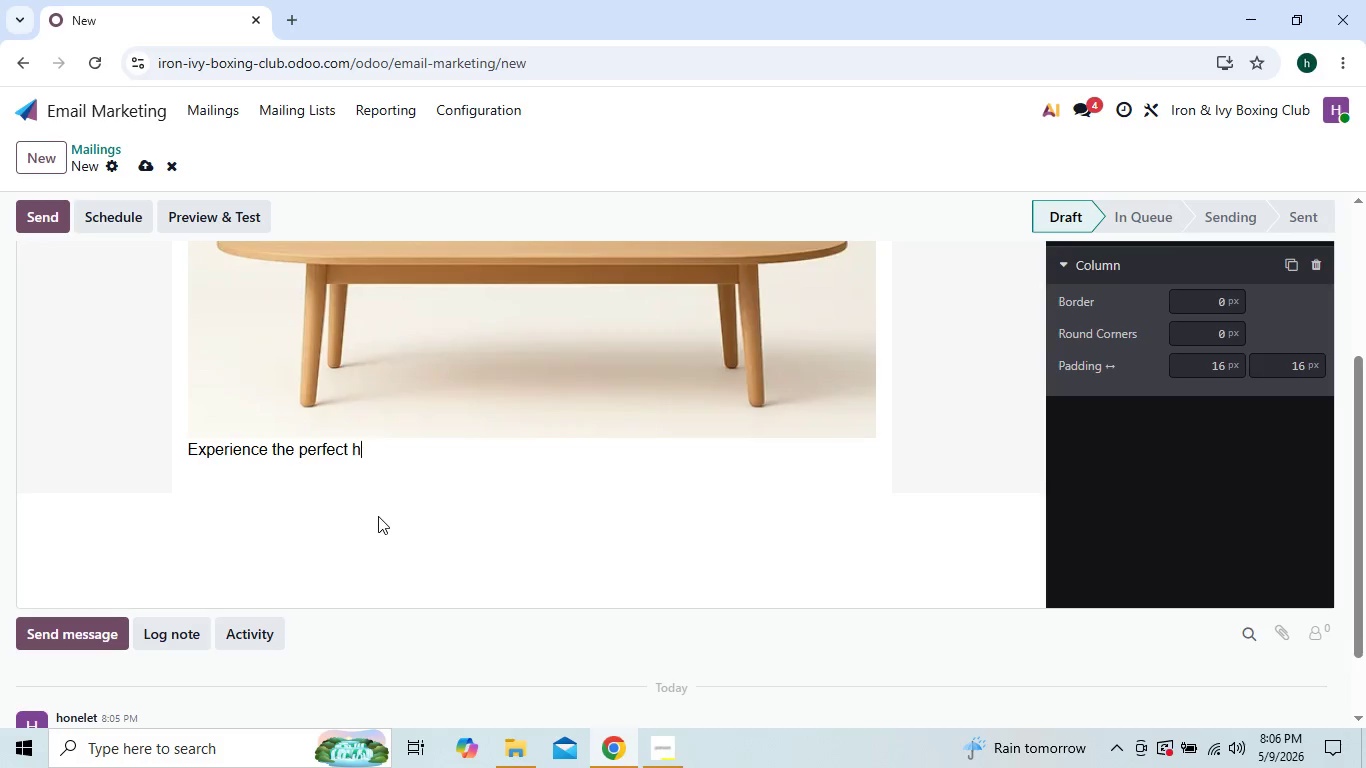 
key(Backspace)
 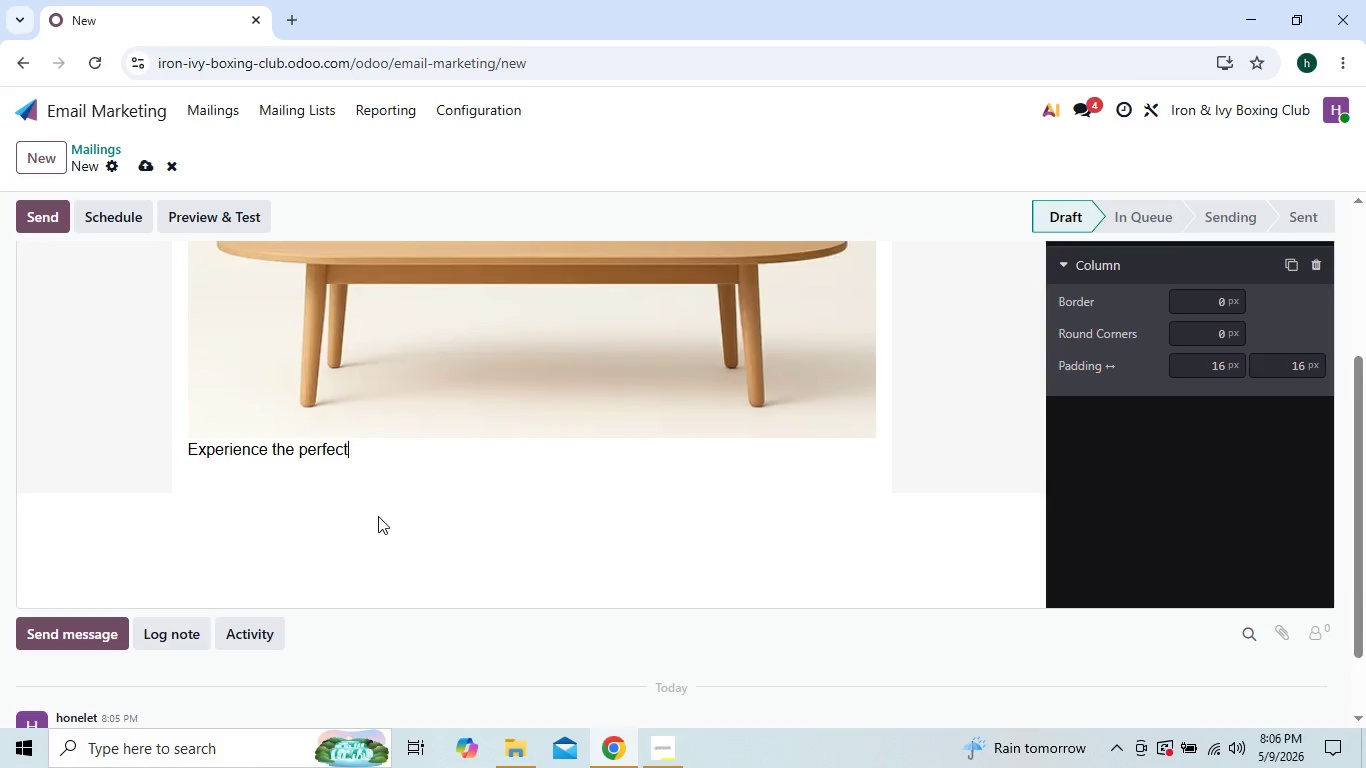 
key(Backspace)
 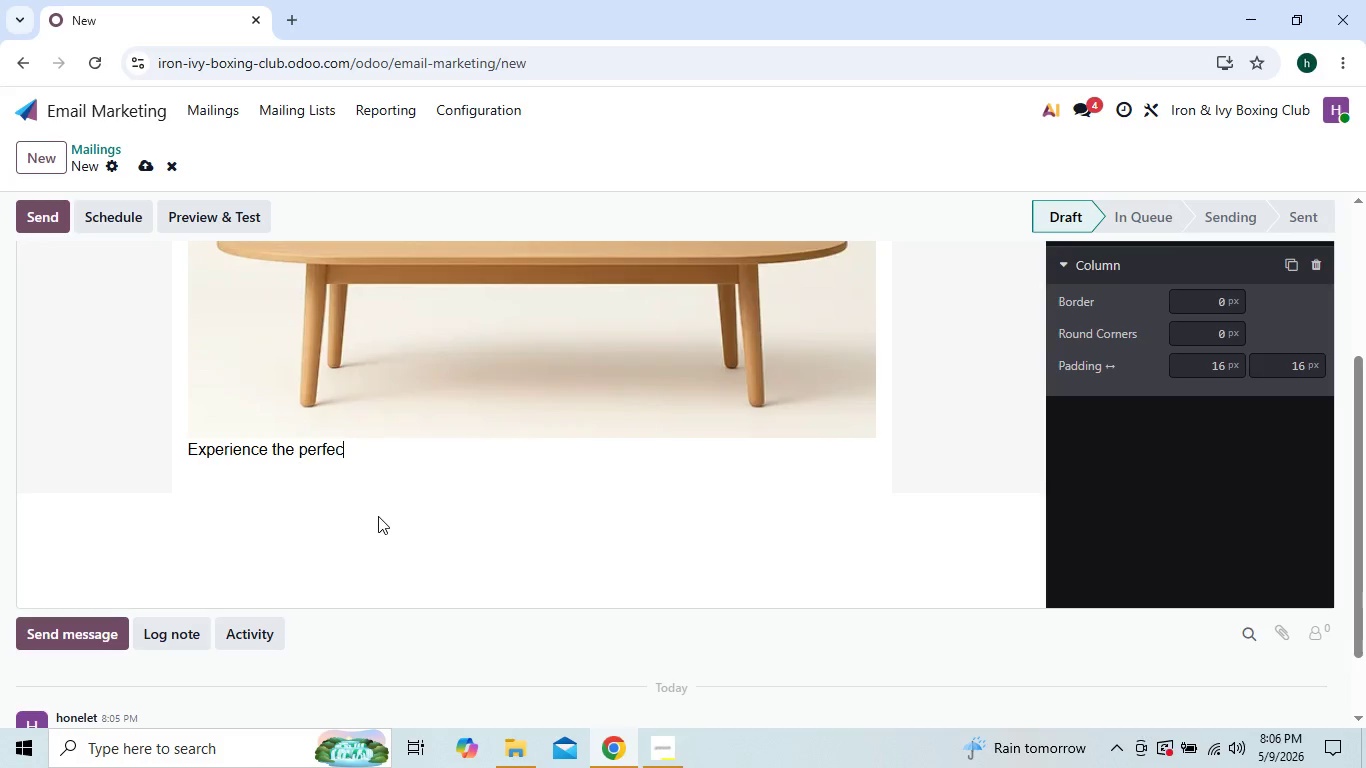 
key(Backspace)
 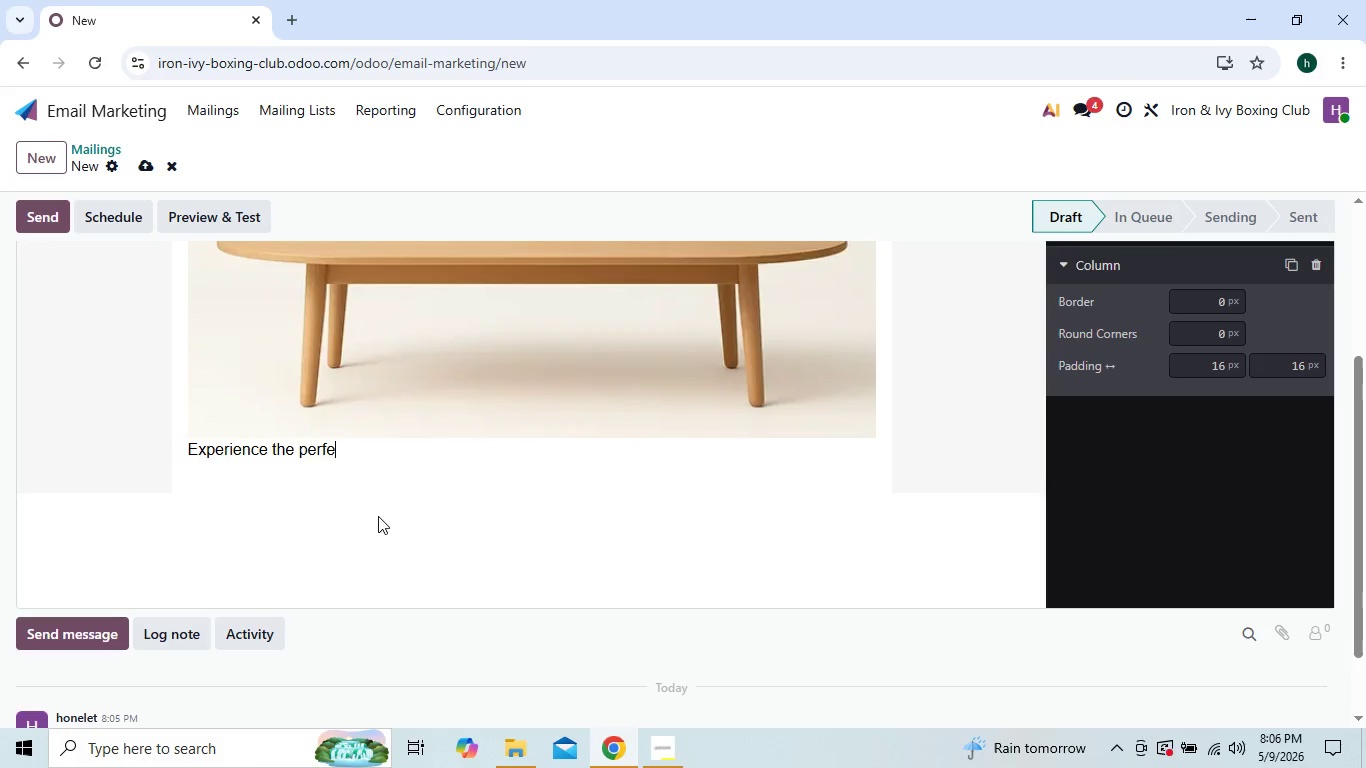 
key(Backspace)
 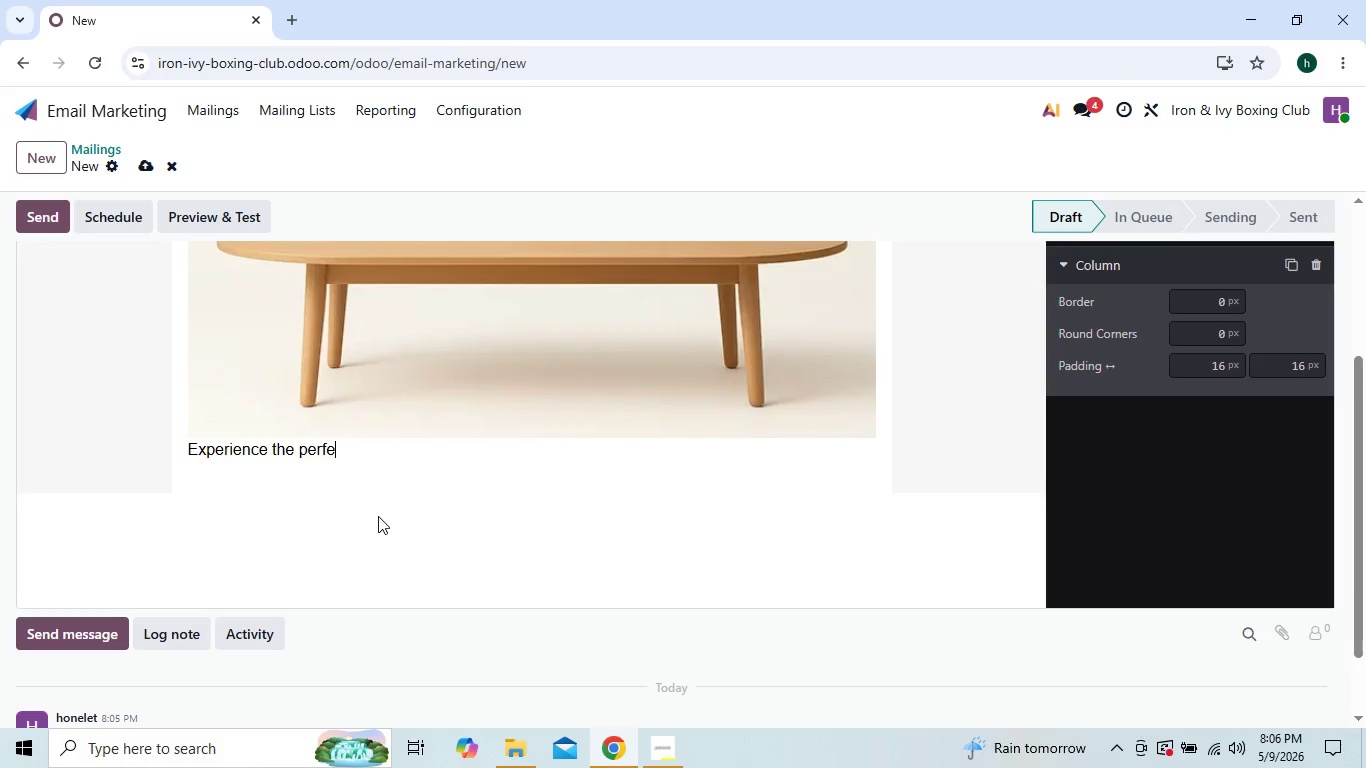 
key(Backspace)
 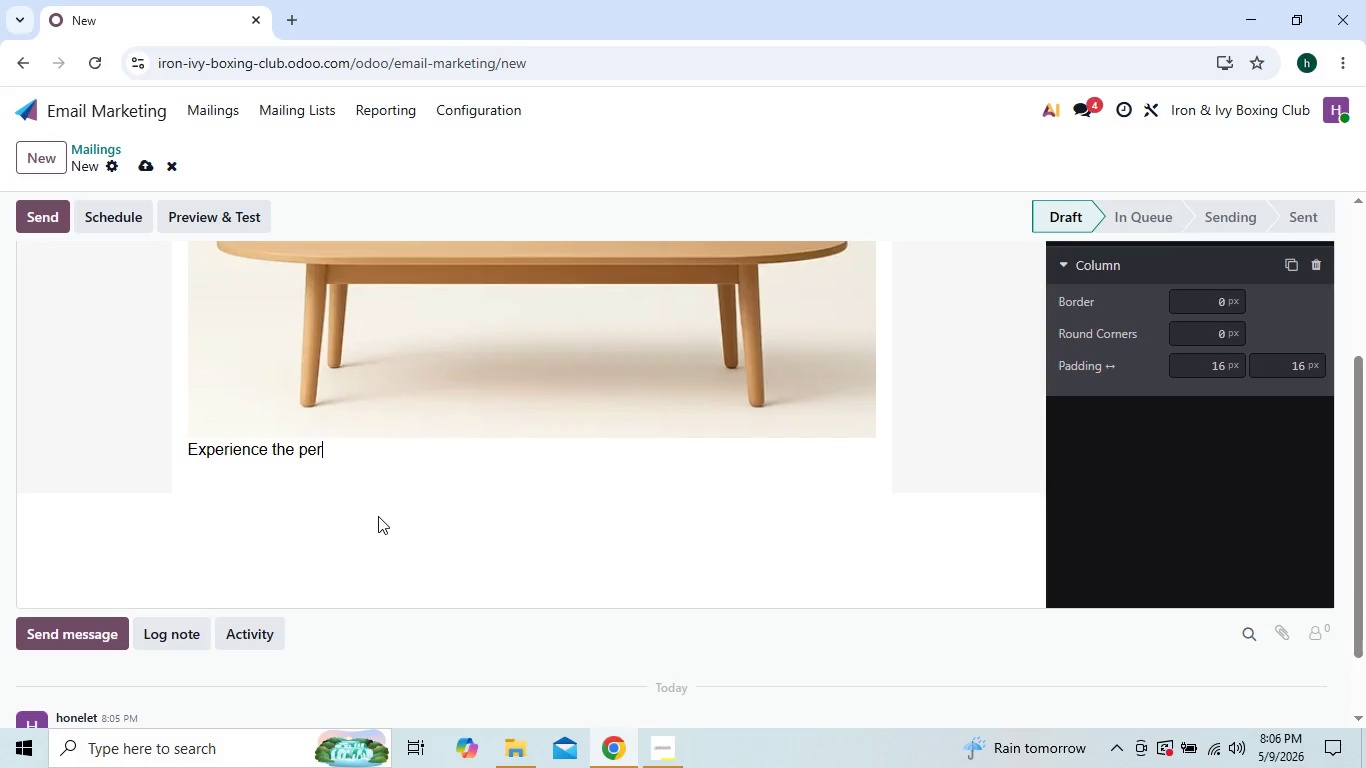 
key(Backspace)
 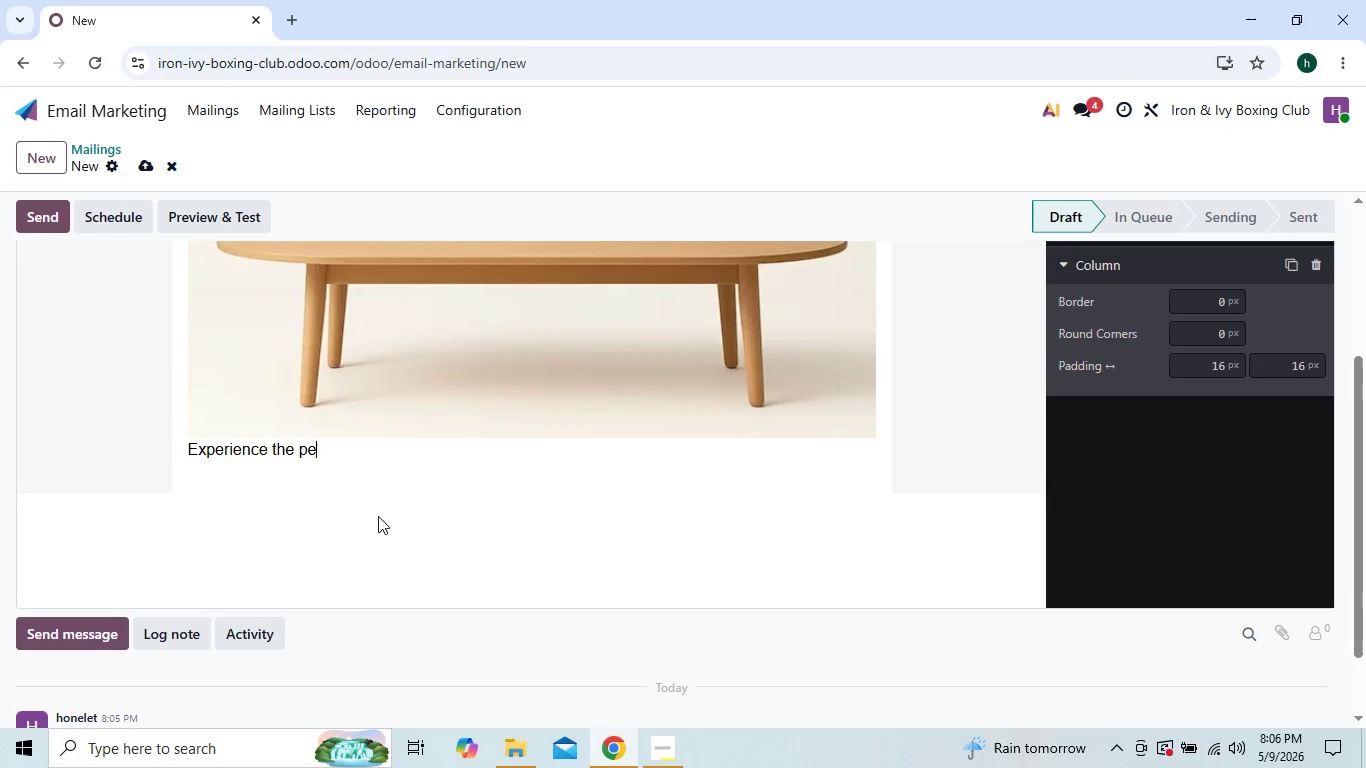 
key(Backspace)
 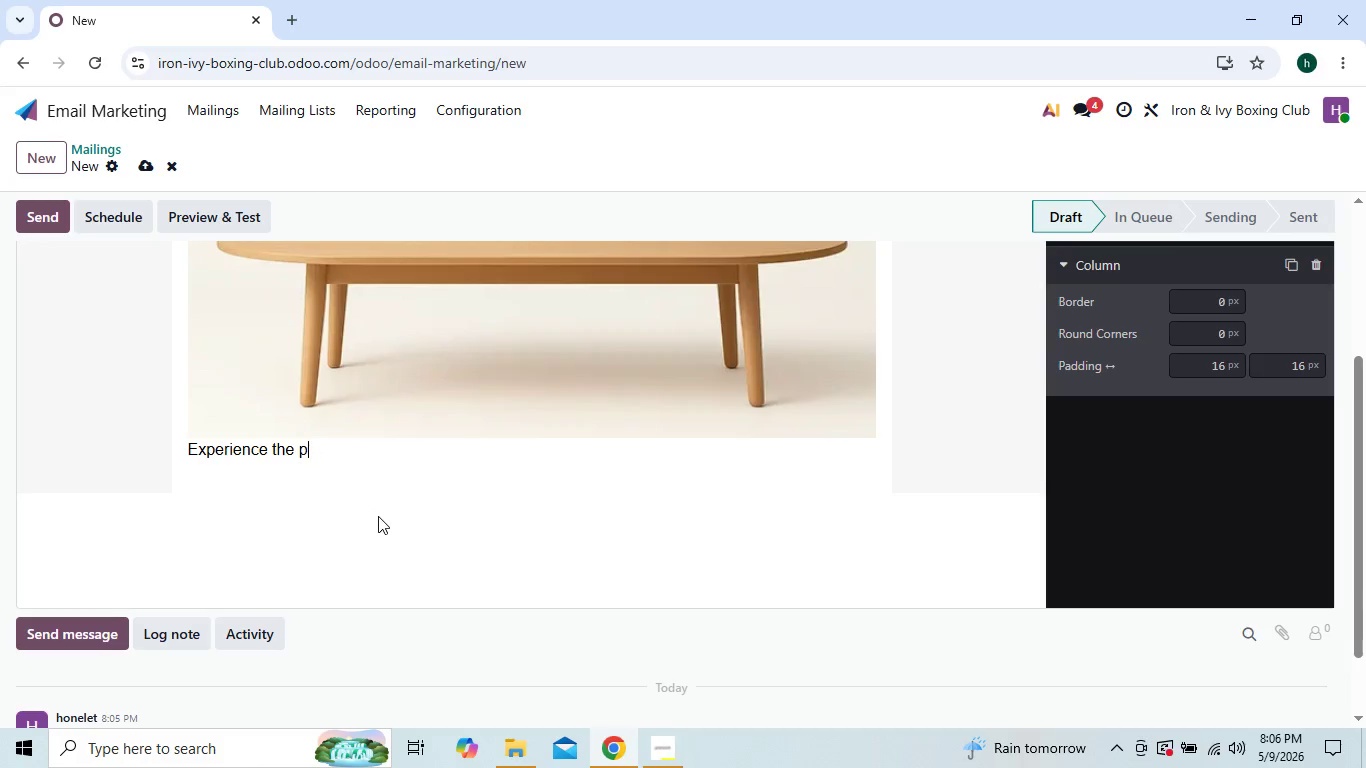 
key(Backspace)
 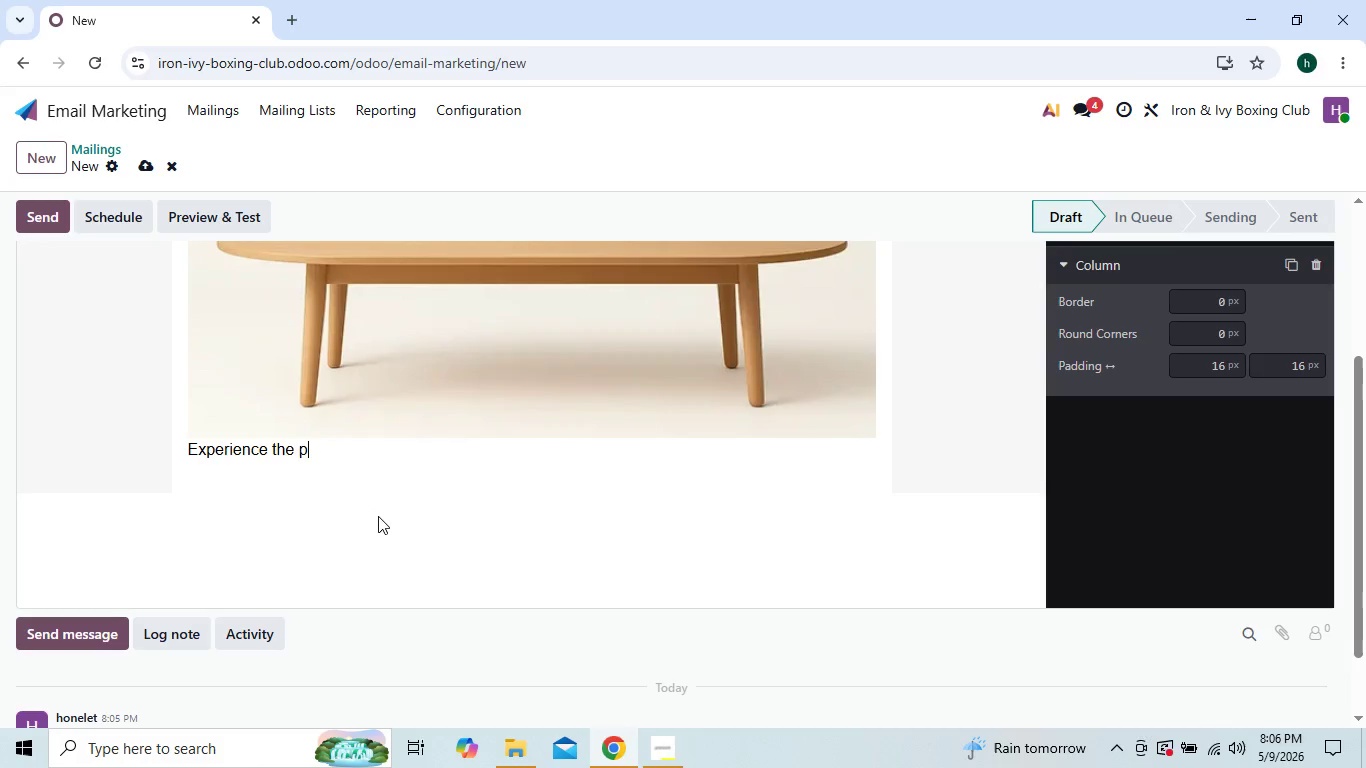 
key(Backspace)
 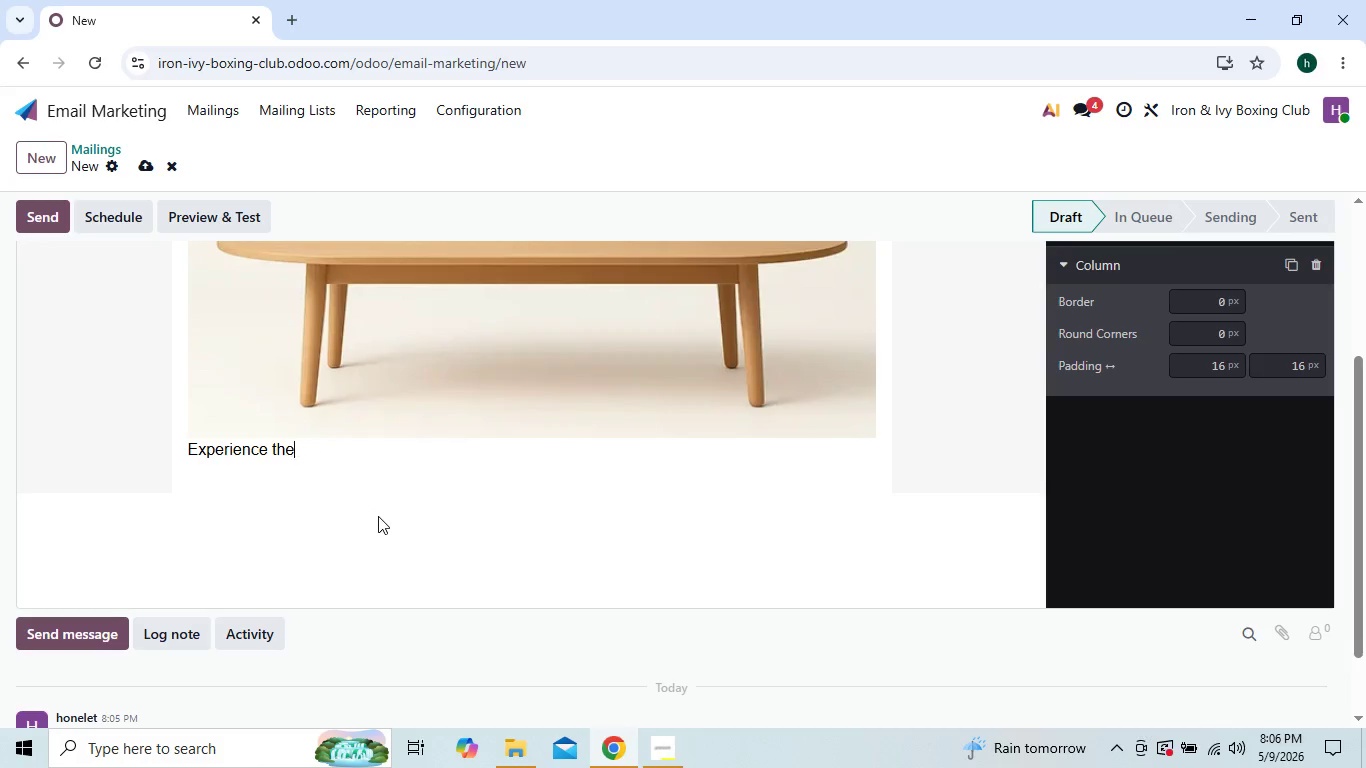 
key(Backspace)
 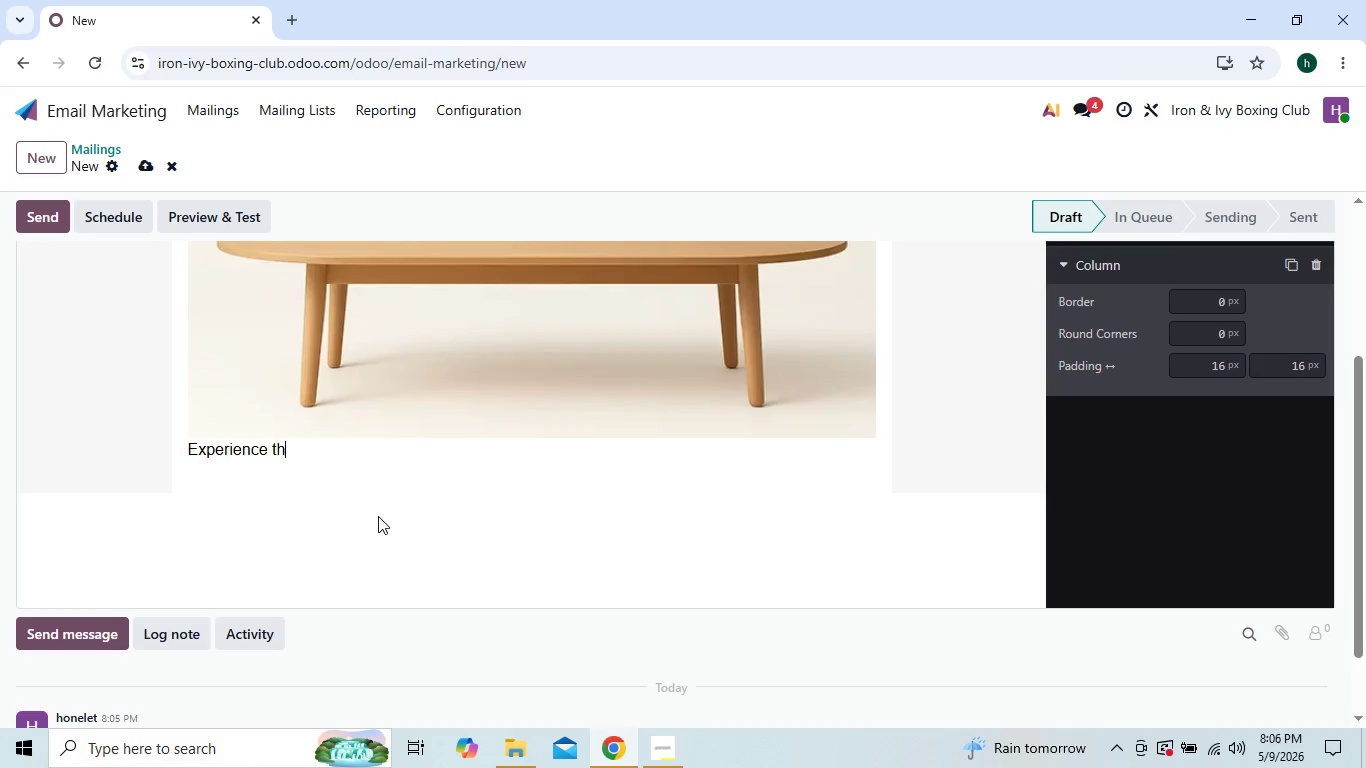 
key(Backspace)
 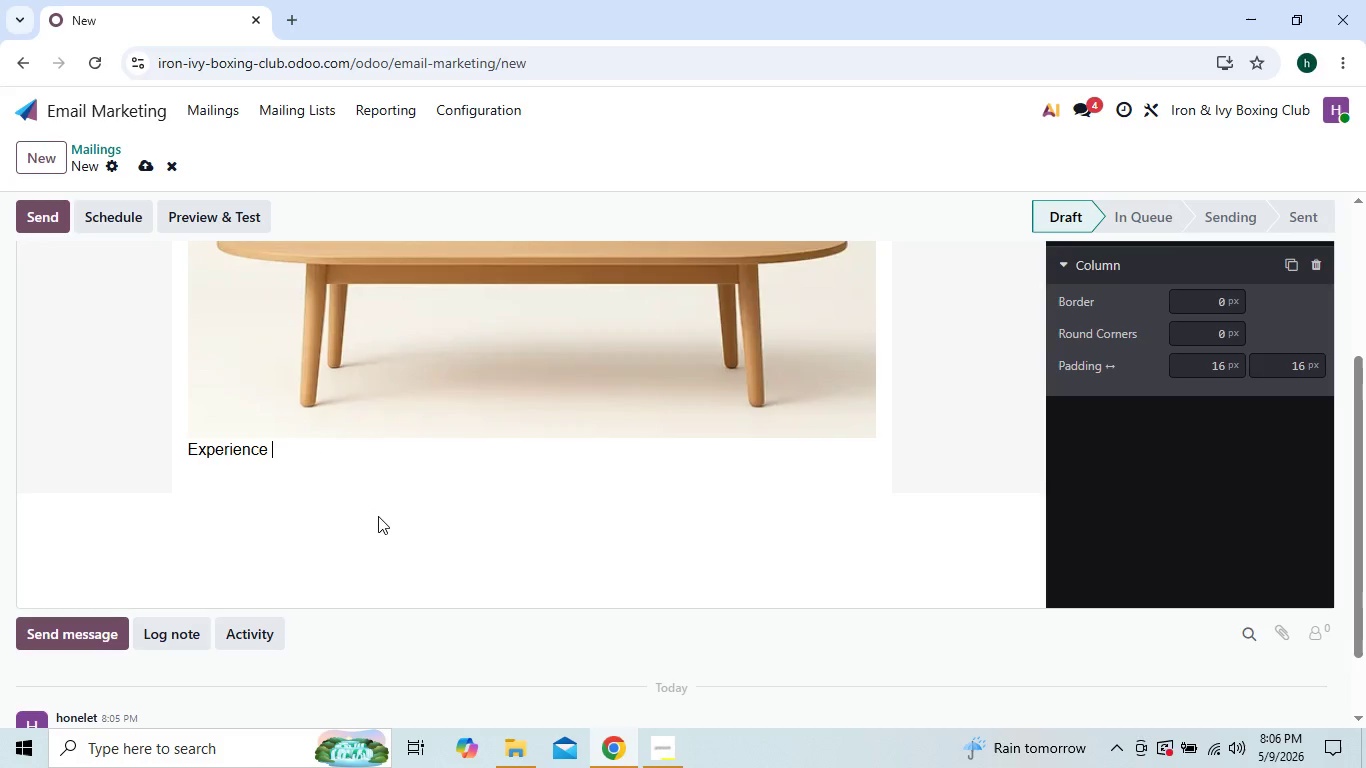 
key(Backspace)
 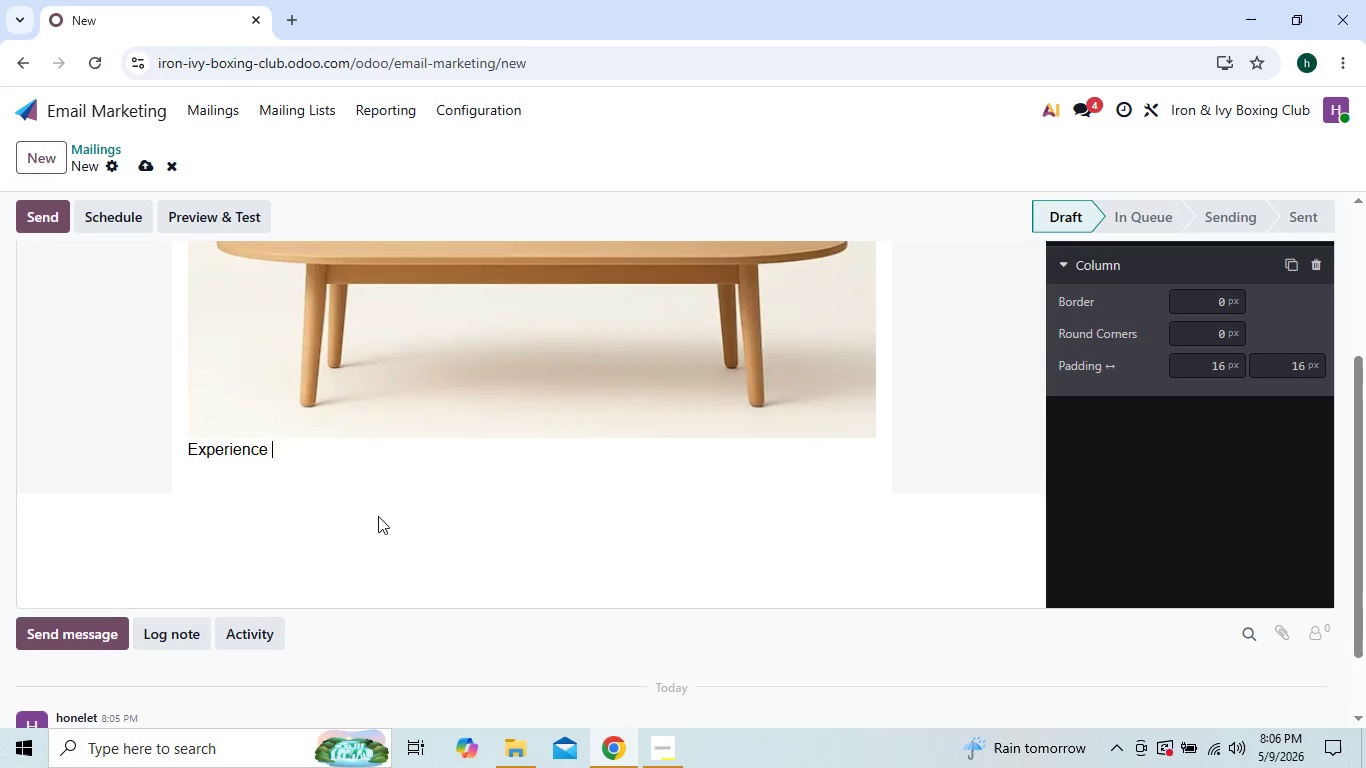 
key(Backspace)
 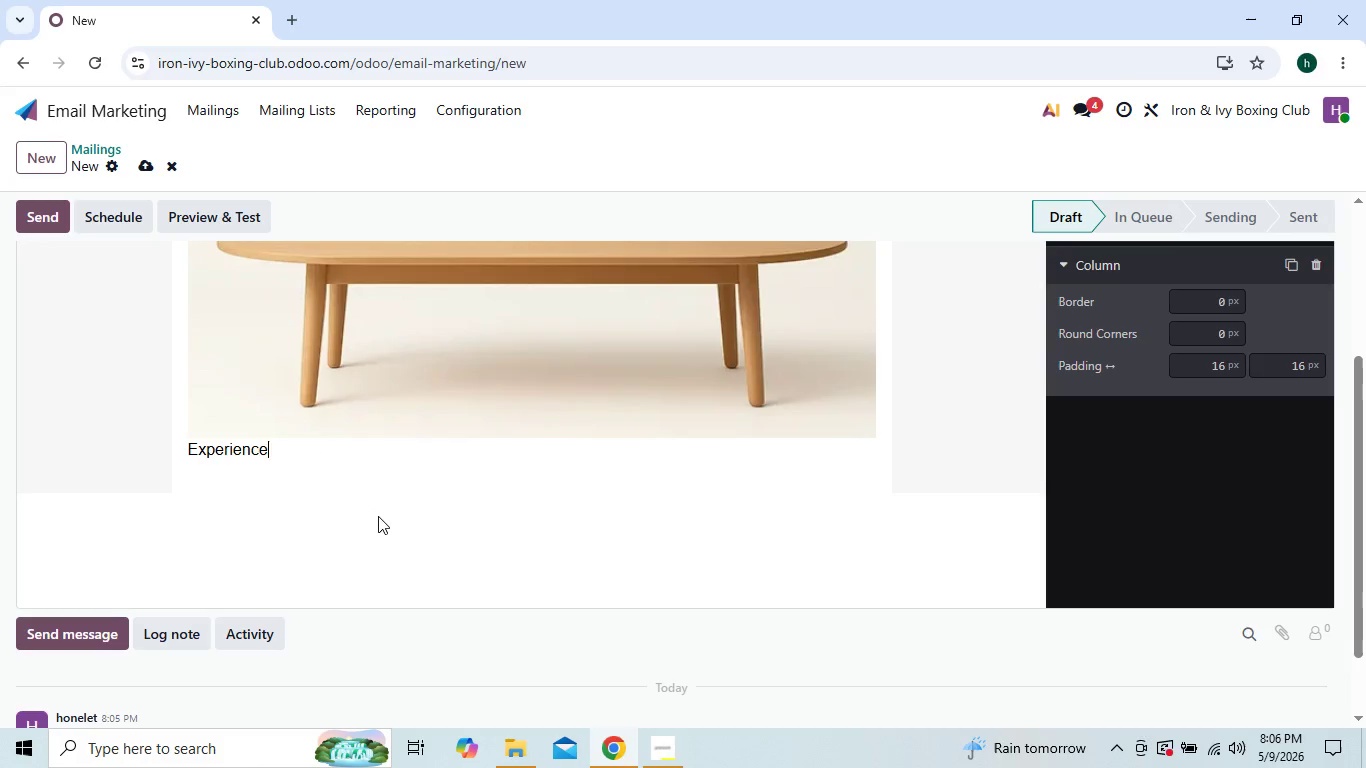 
key(Backspace)
 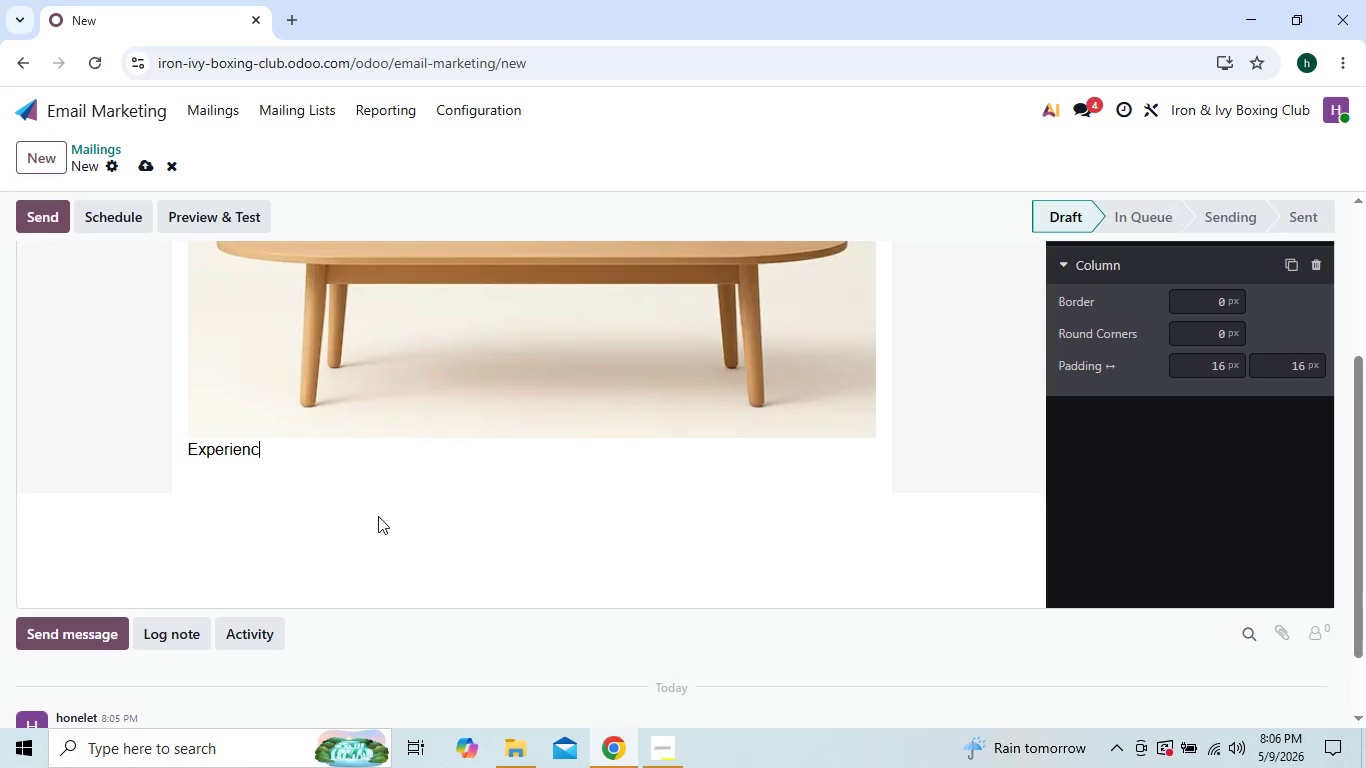 
key(Backspace)
 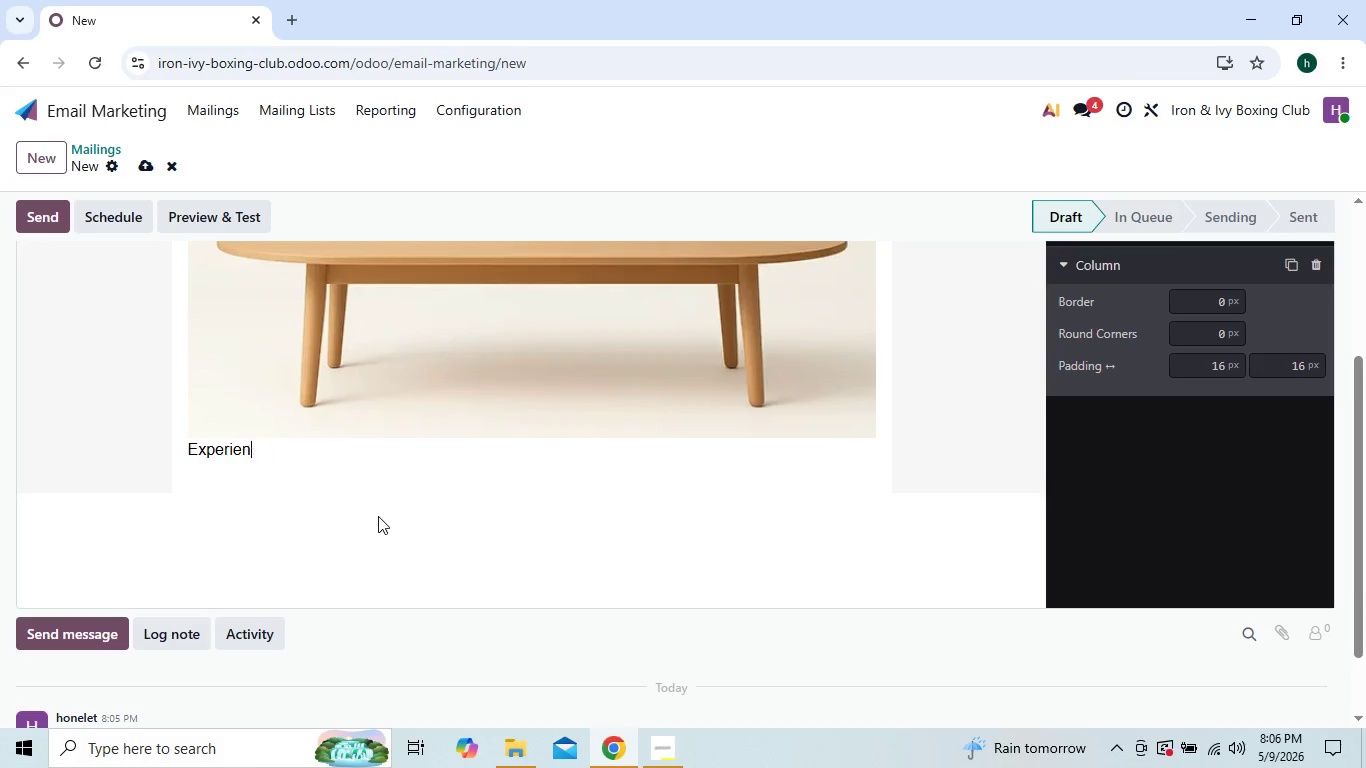 
key(Backspace)
 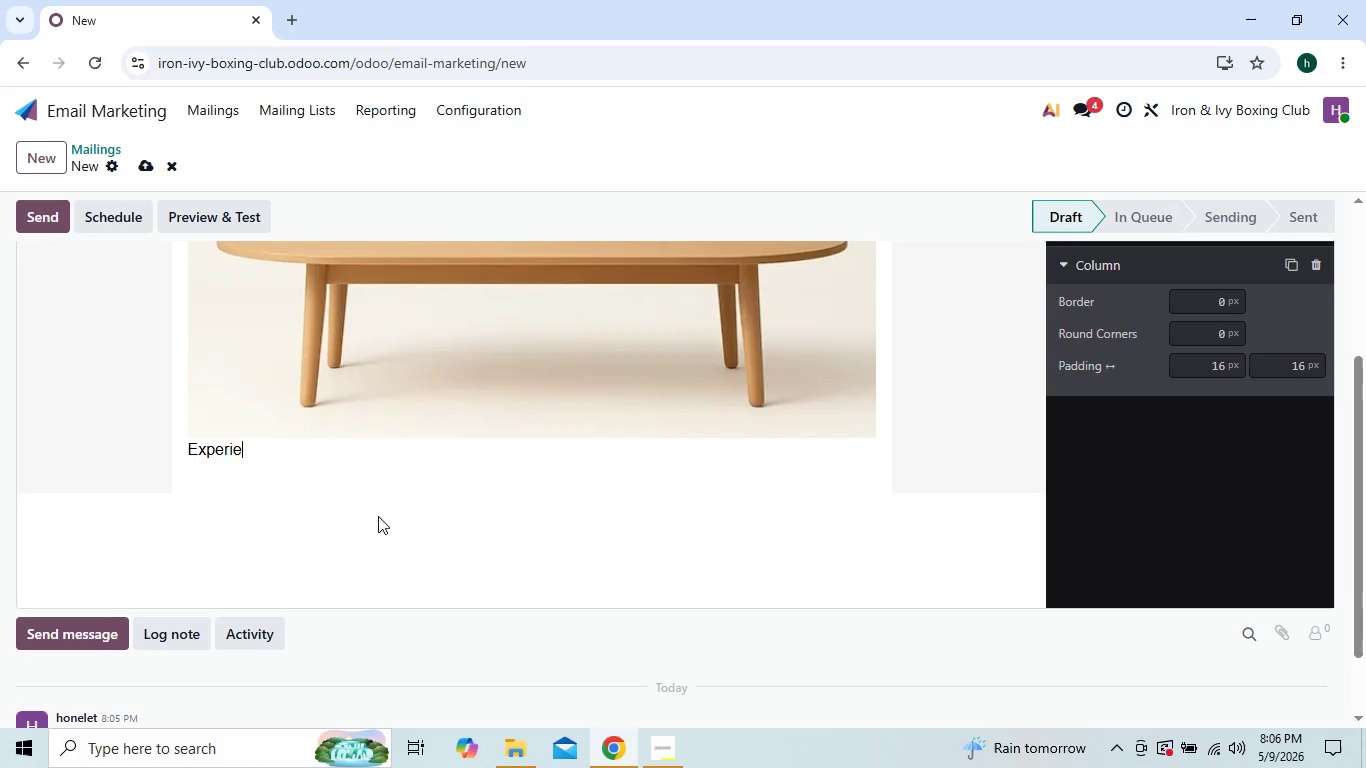 
key(Backspace)
 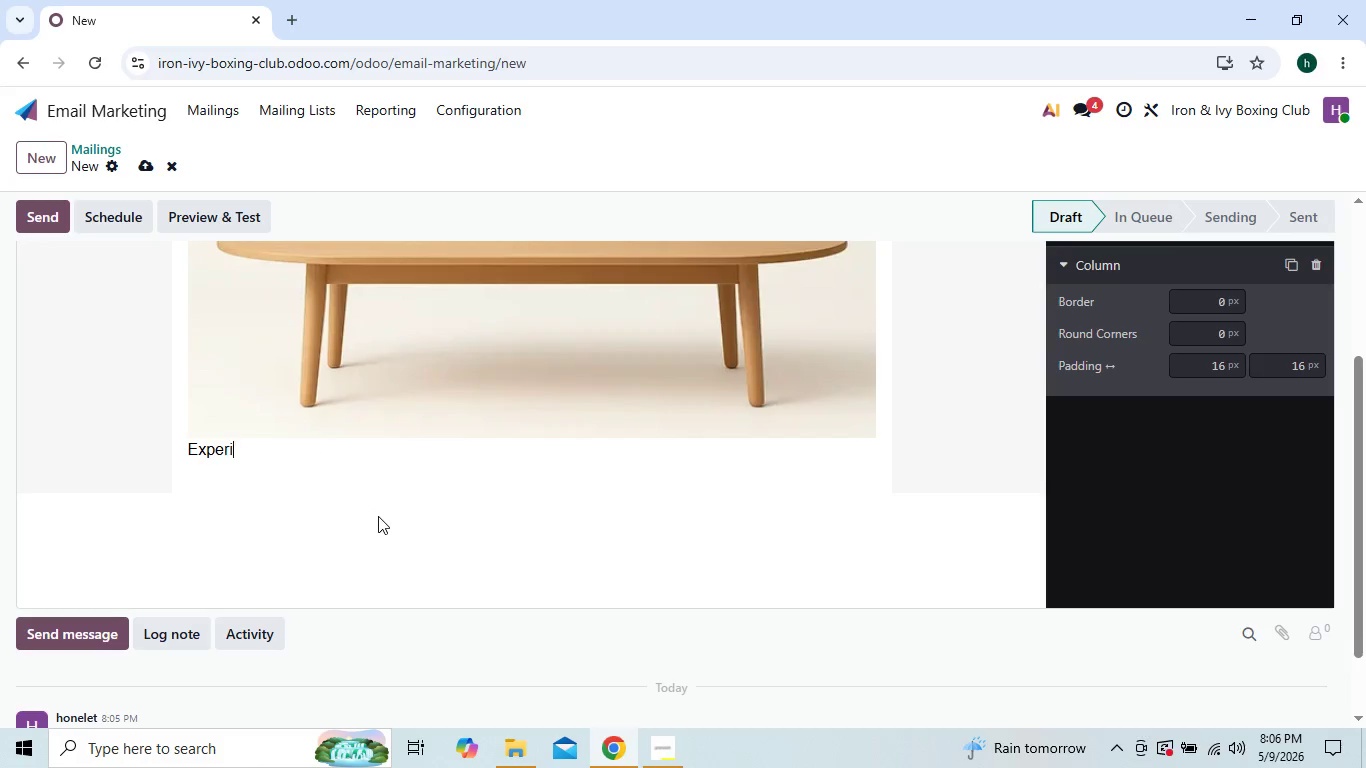 
key(Backspace)
 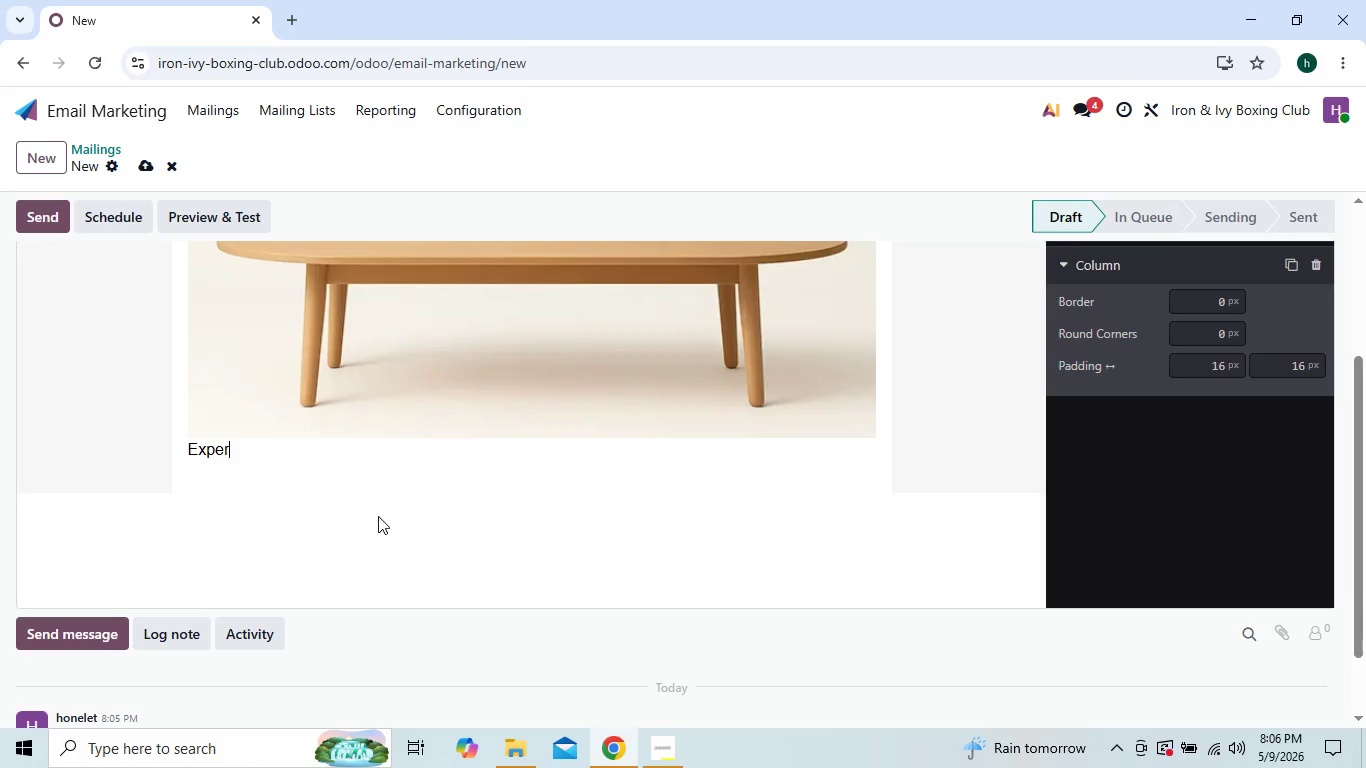 
key(Backspace)
 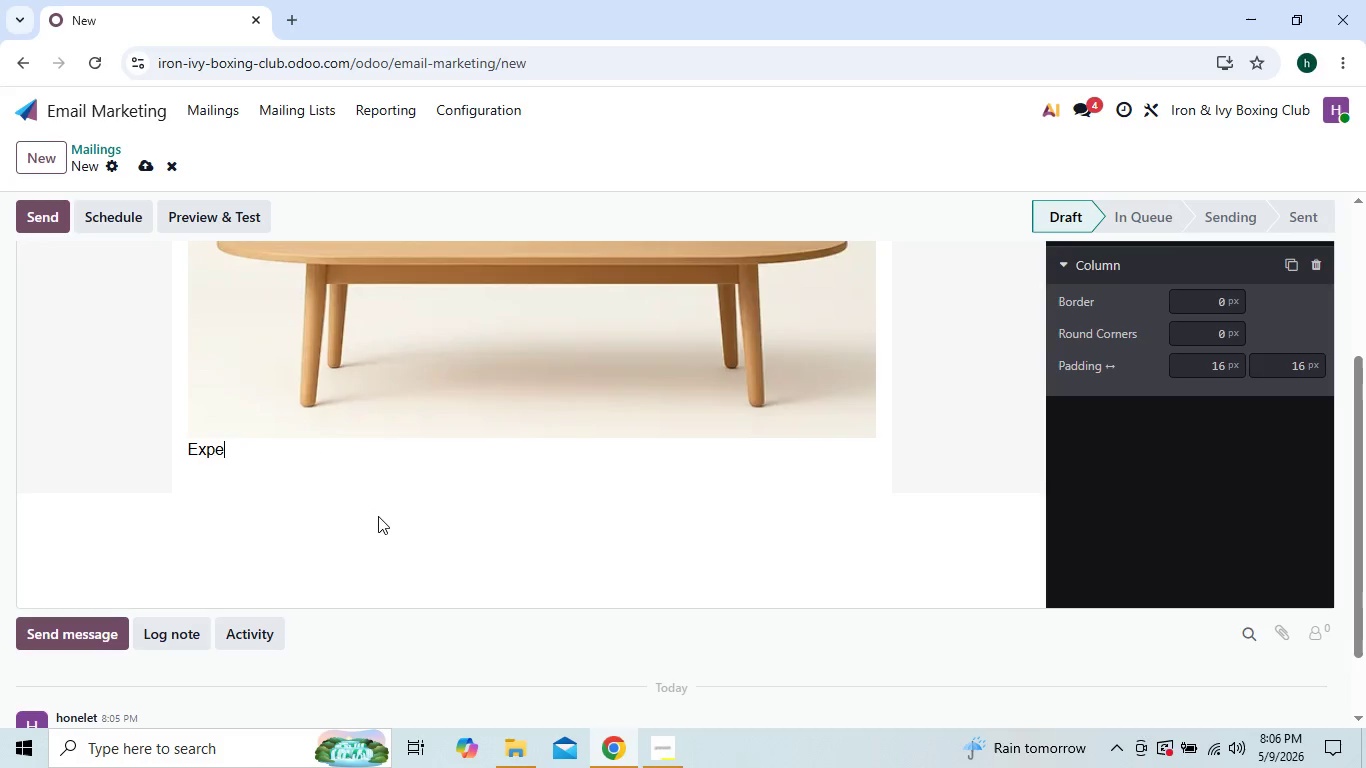 
key(Backspace)
 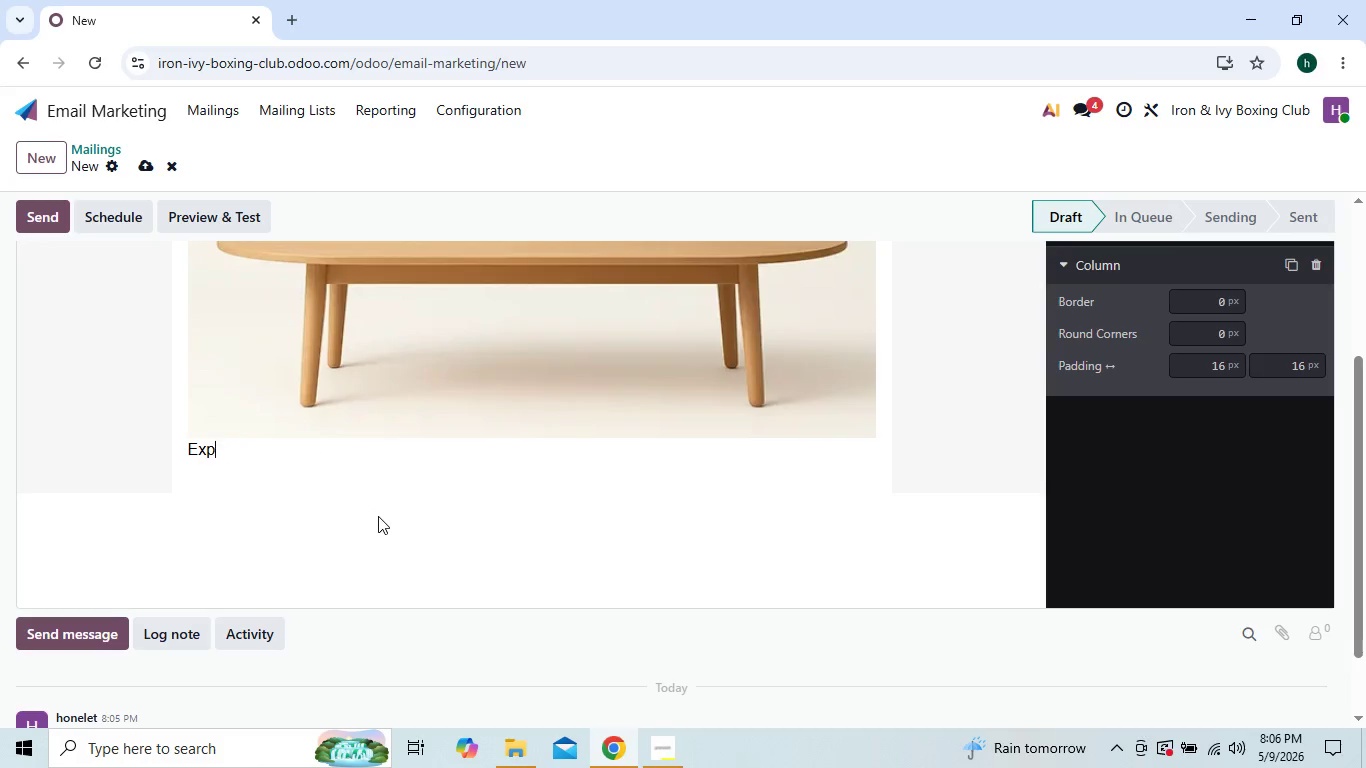 
key(Backspace)
 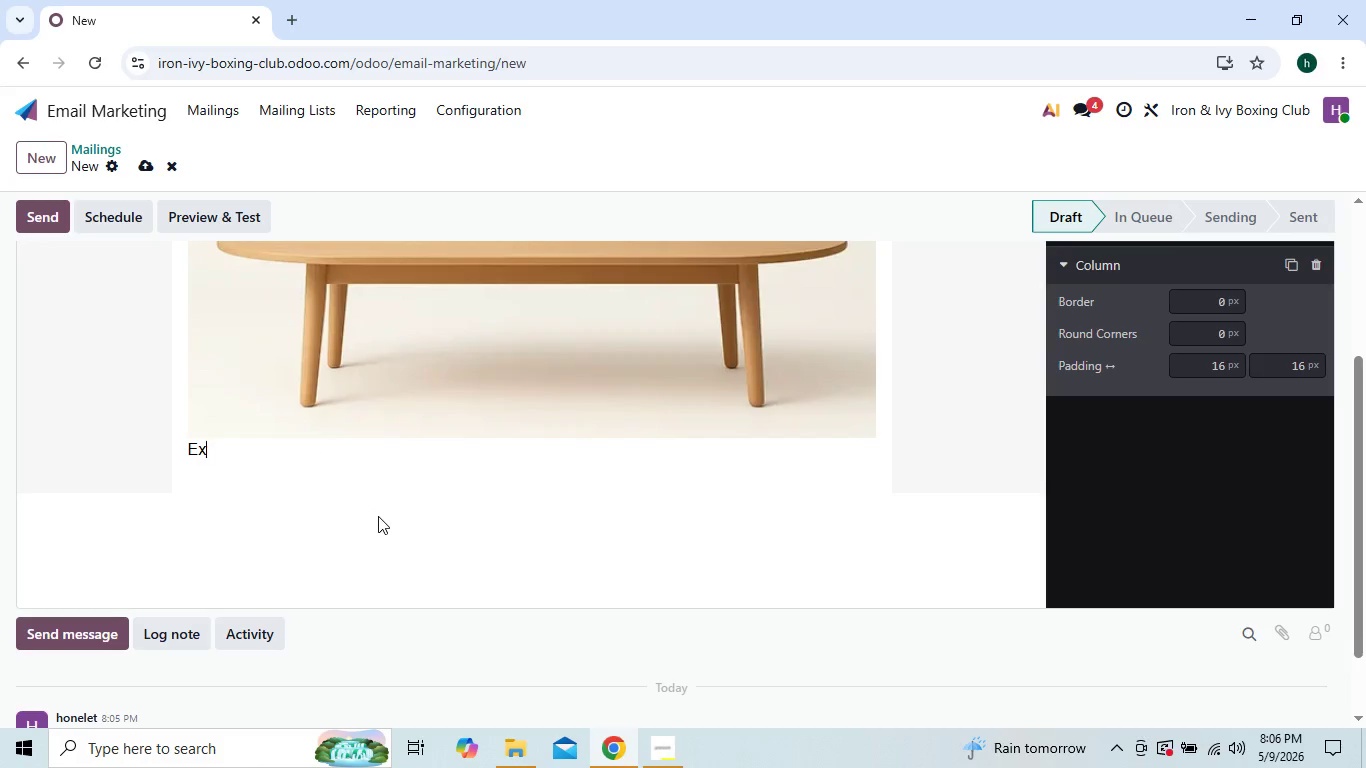 
key(Backspace)
 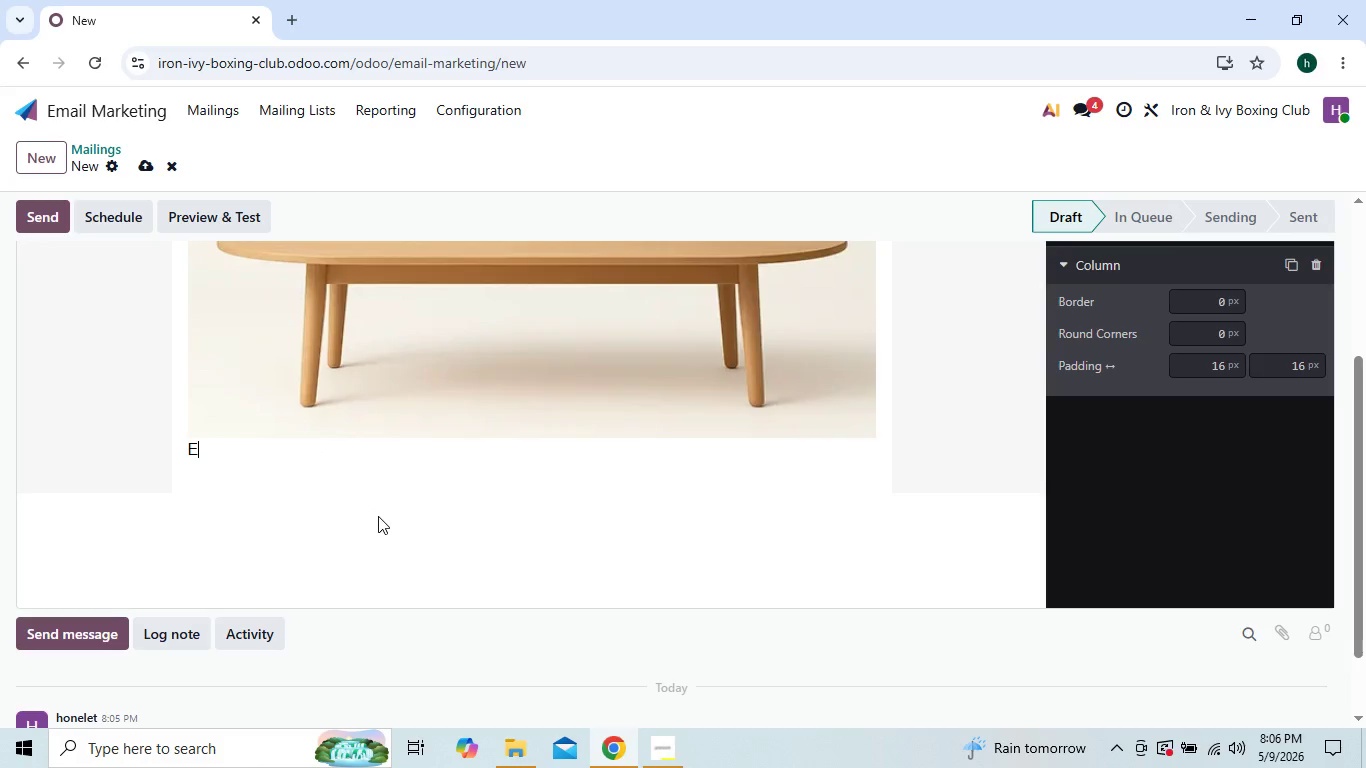 
key(Backspace)
 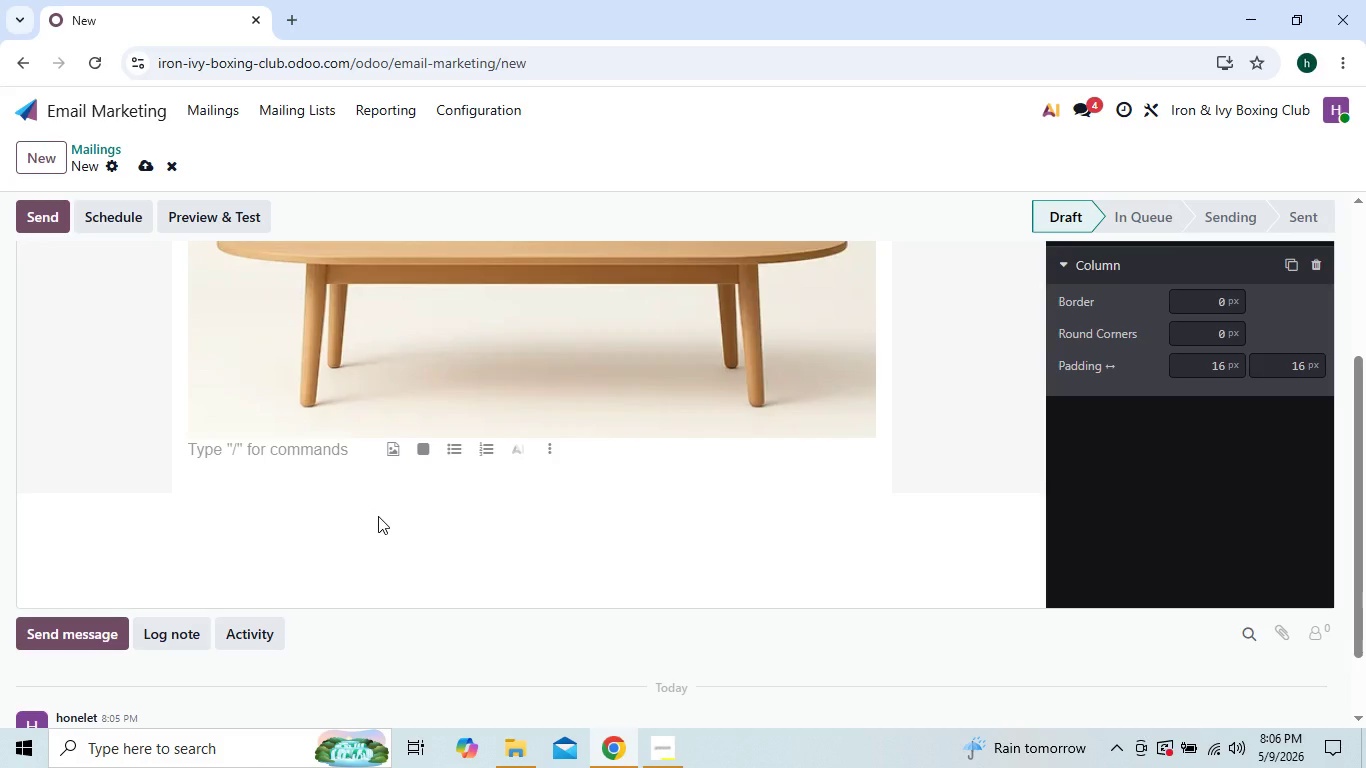 
key(Shift+ShiftRight)
 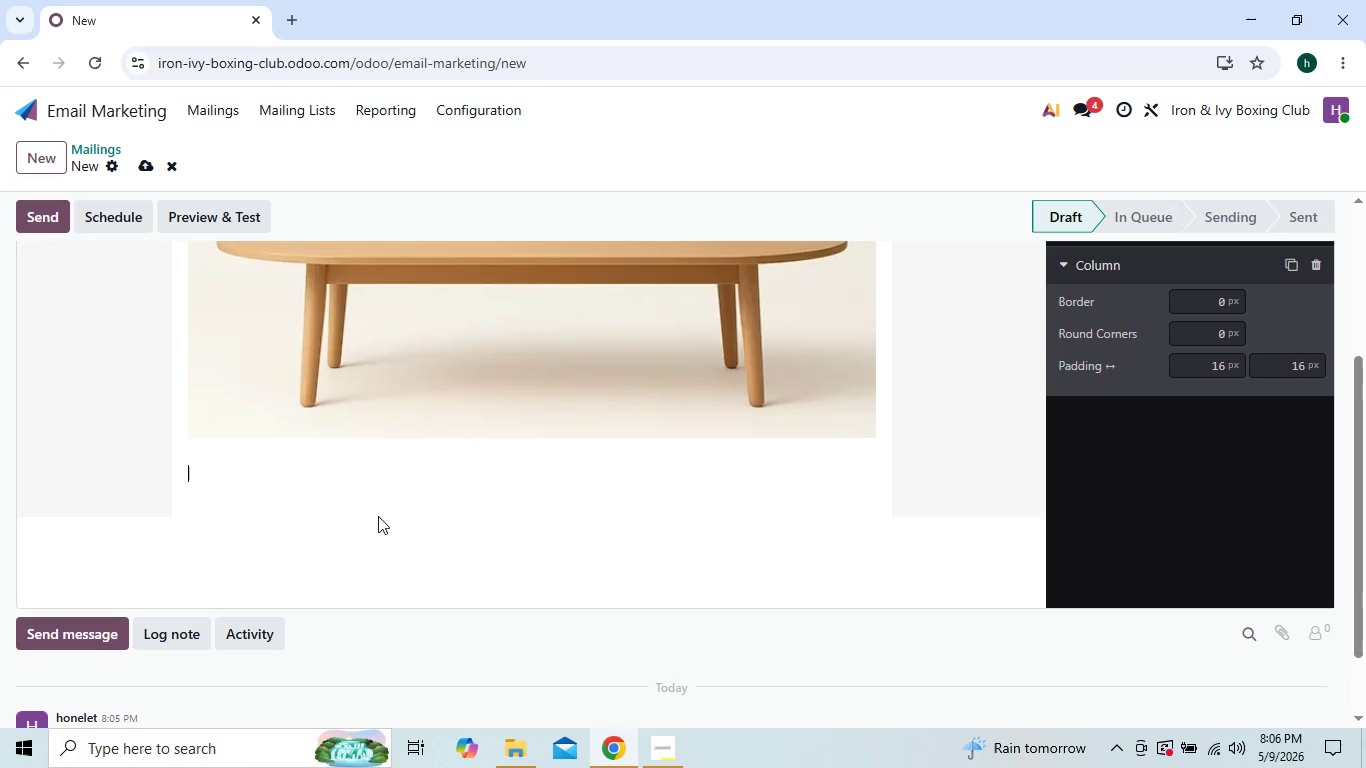 
key(Shift+Enter)
 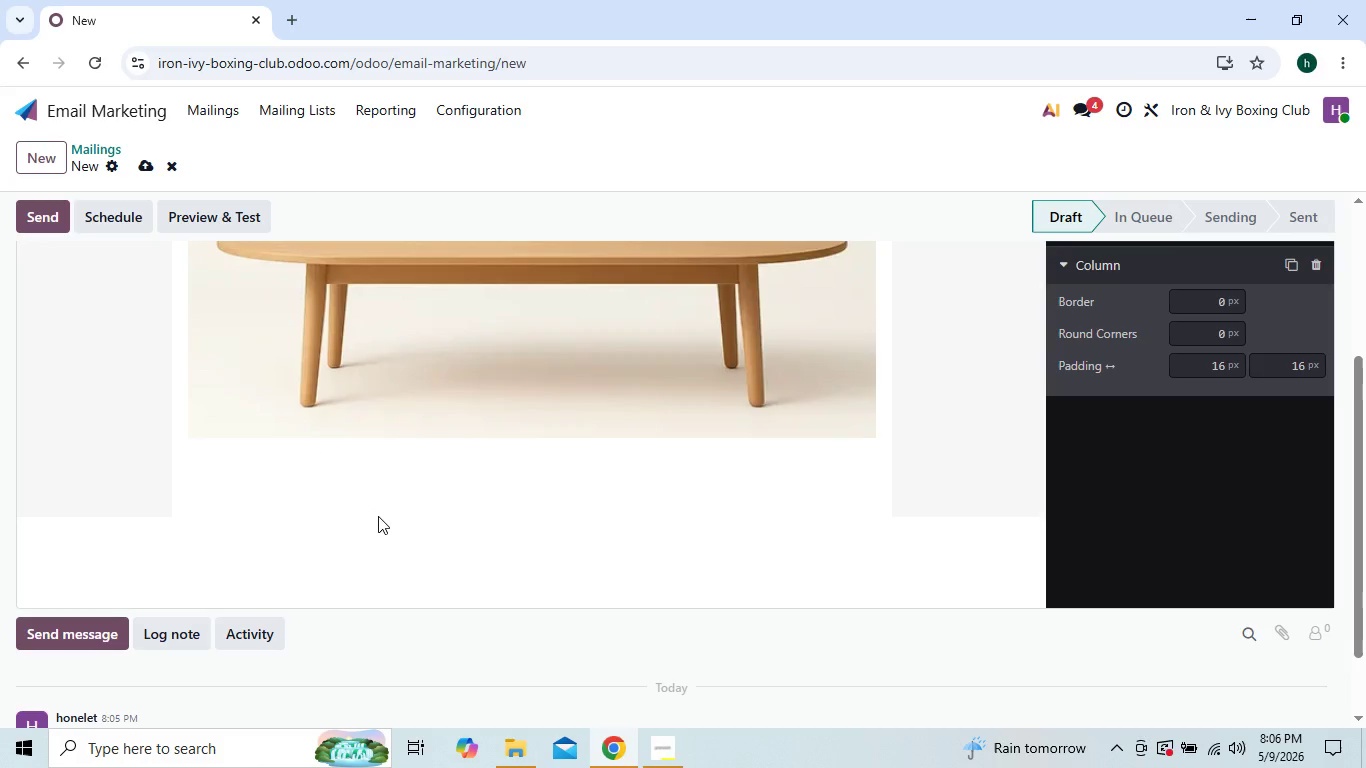 
type(Der)
key(Backspace)
type(ar)
 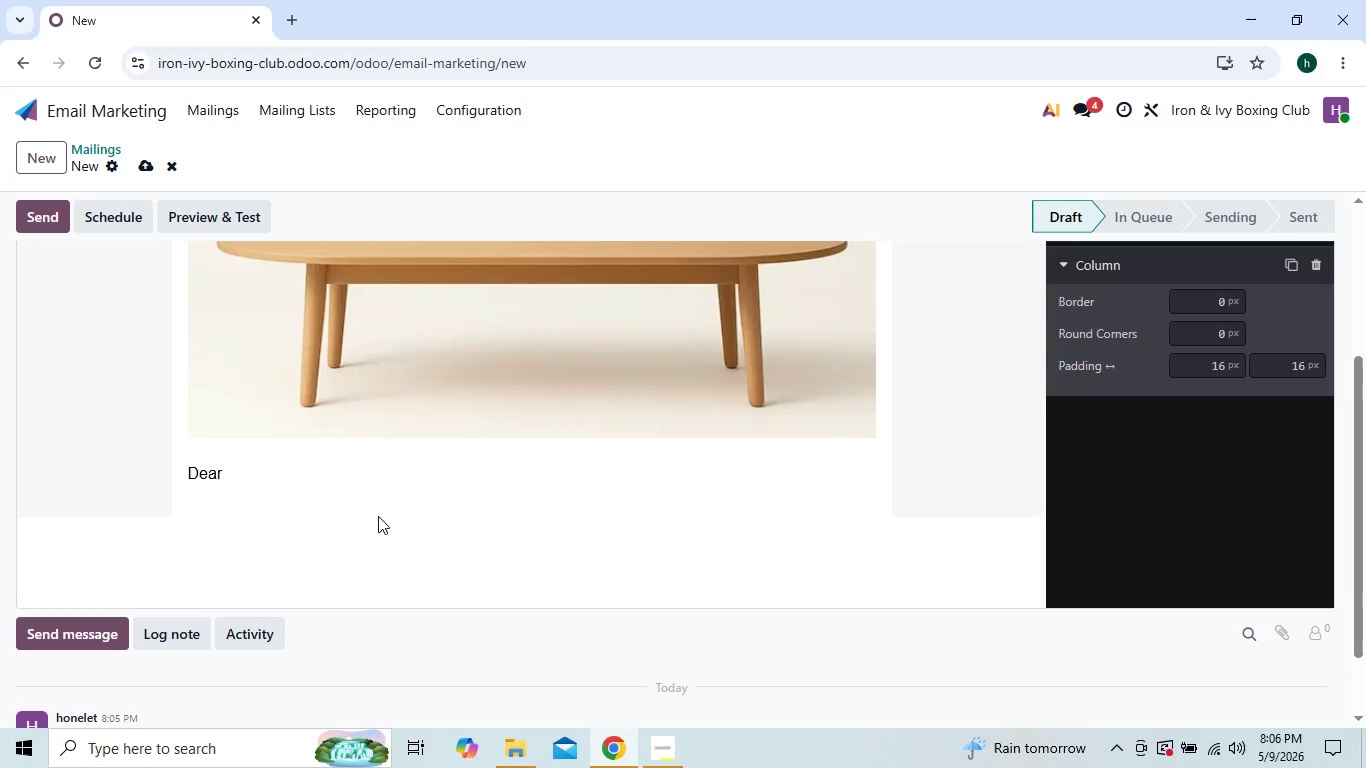 
type({)
key(Backspace)
type({{object.an)
key(Backspace)
key(Backspace)
type(name]])
key(Backspace)
key(Backspace)
type(}},)
 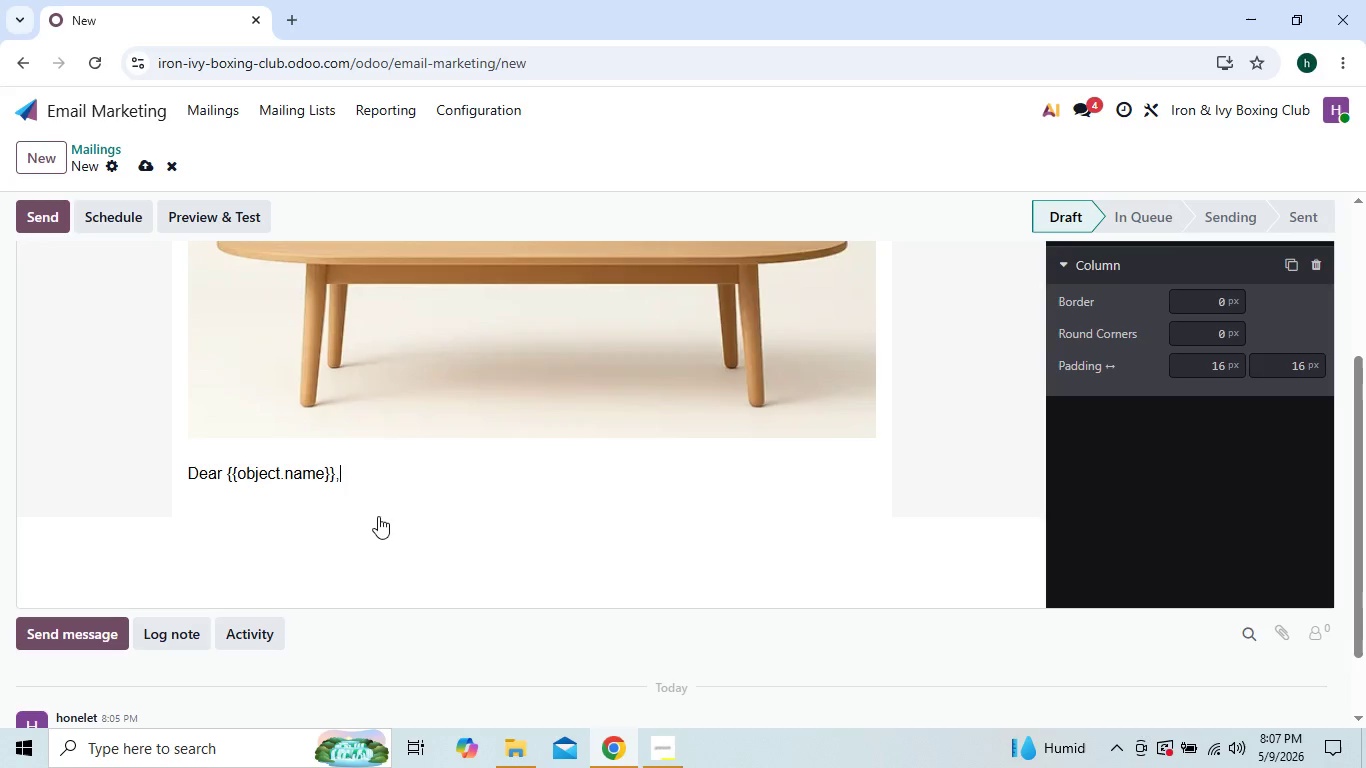 
 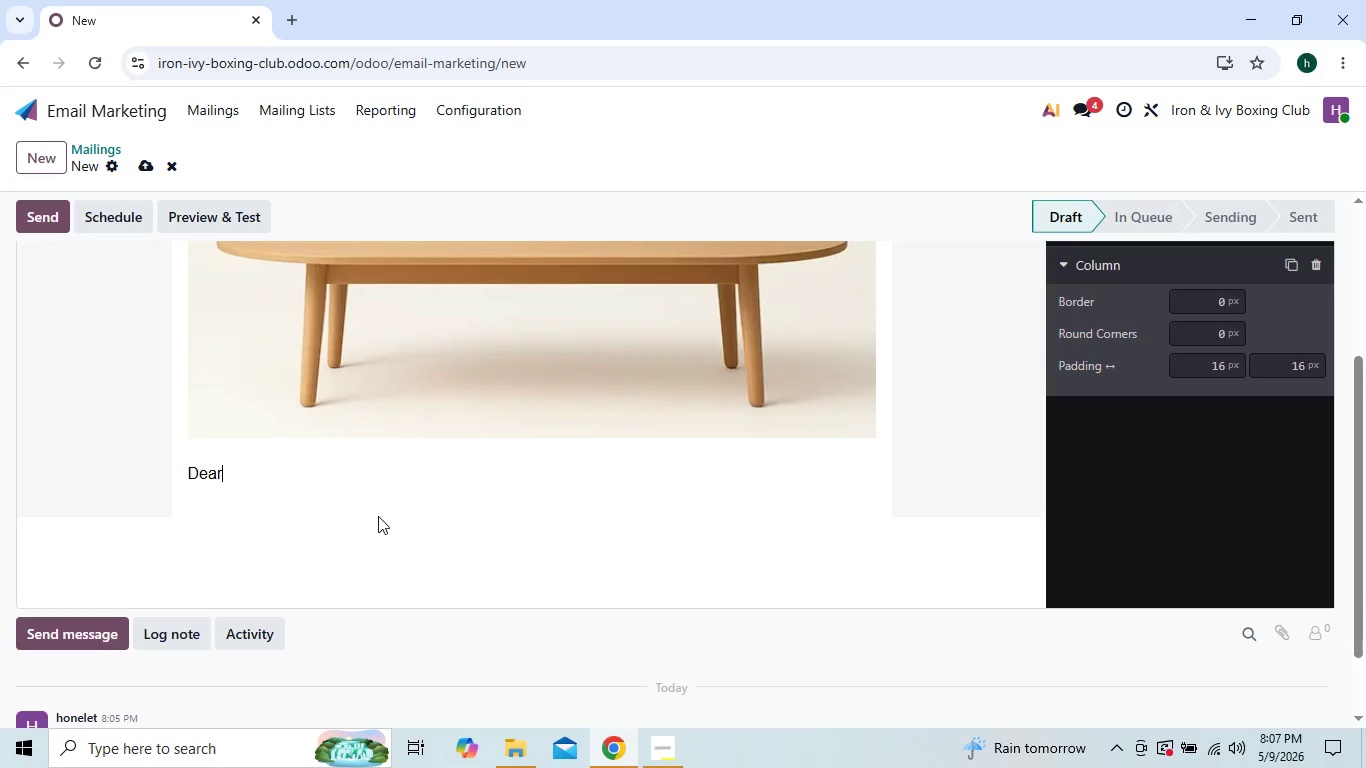 
hold_key(key=Space, duration=0.45)
 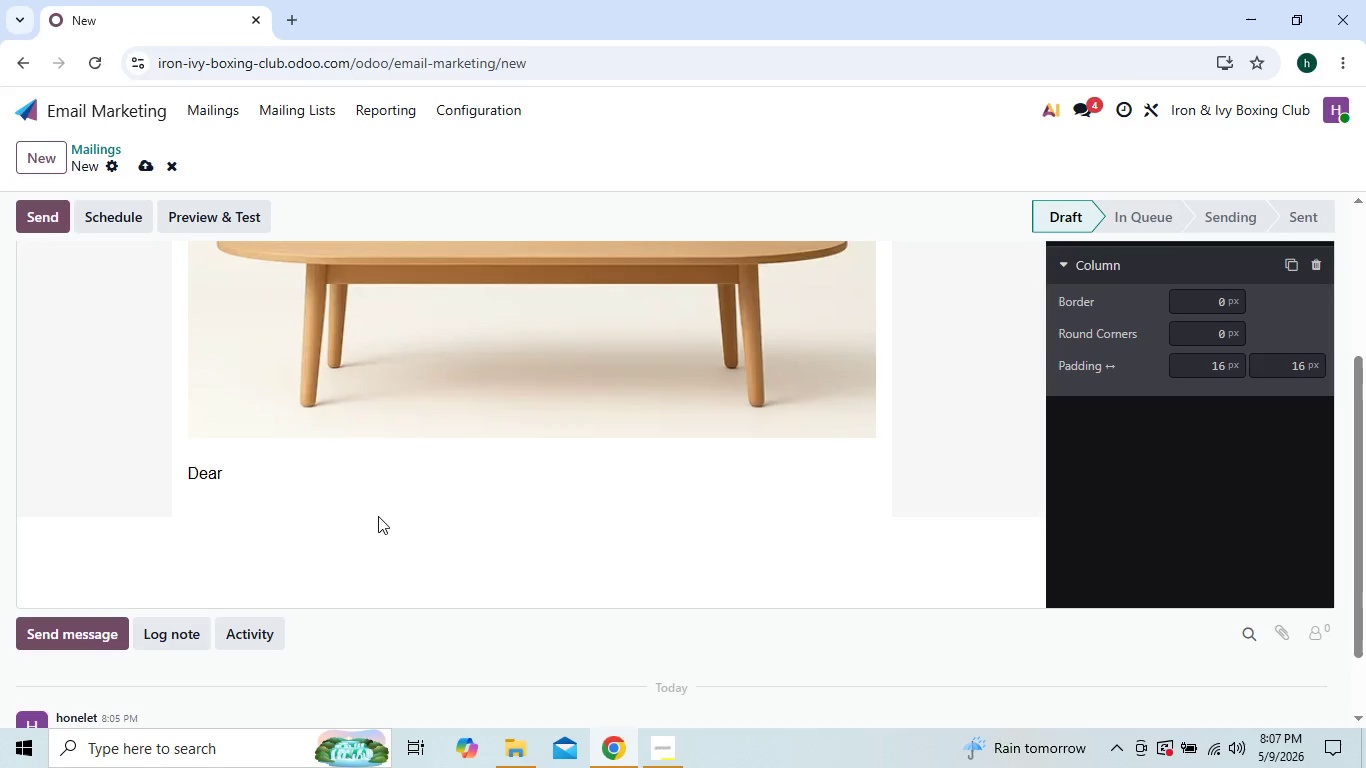 
key(Enter)
 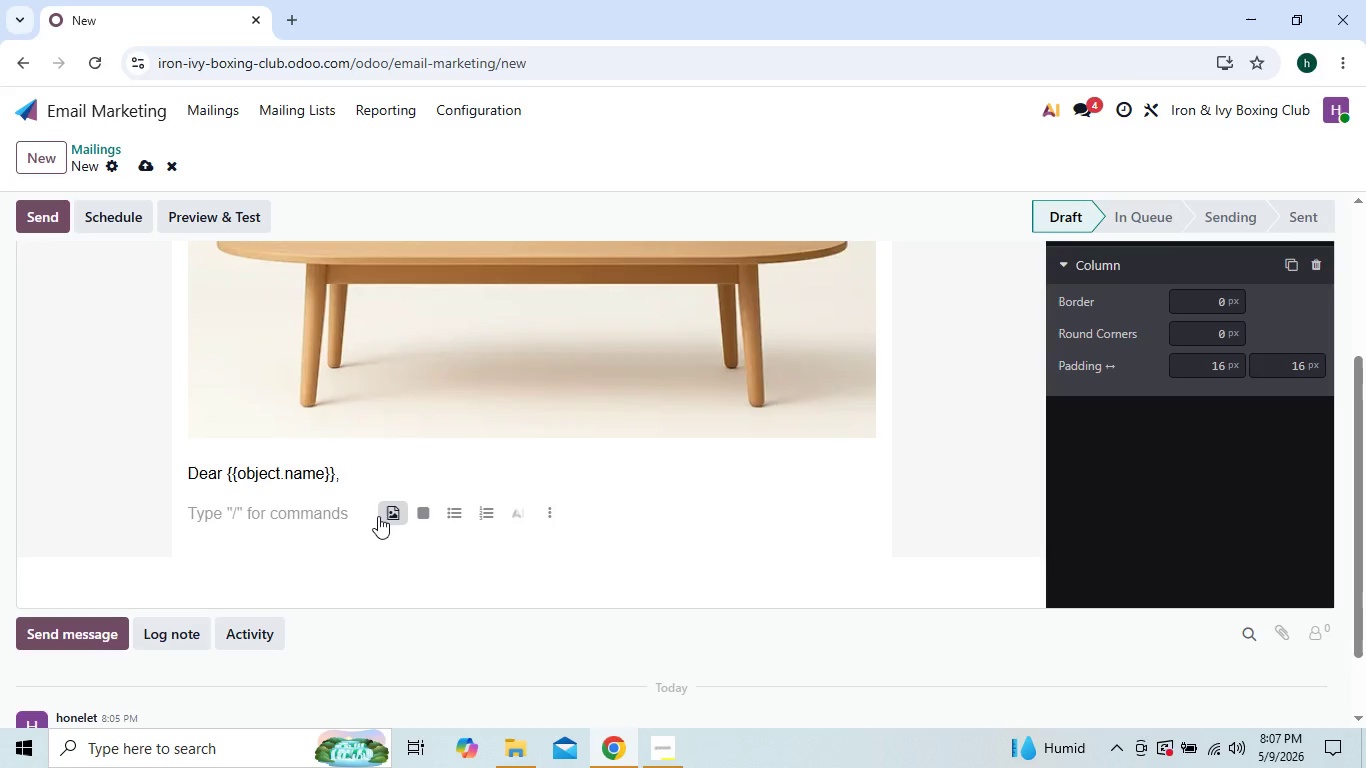 
type(You downloaded the h)
key(Backspace)
type(Home Boxing starter Guide for a reason.)
 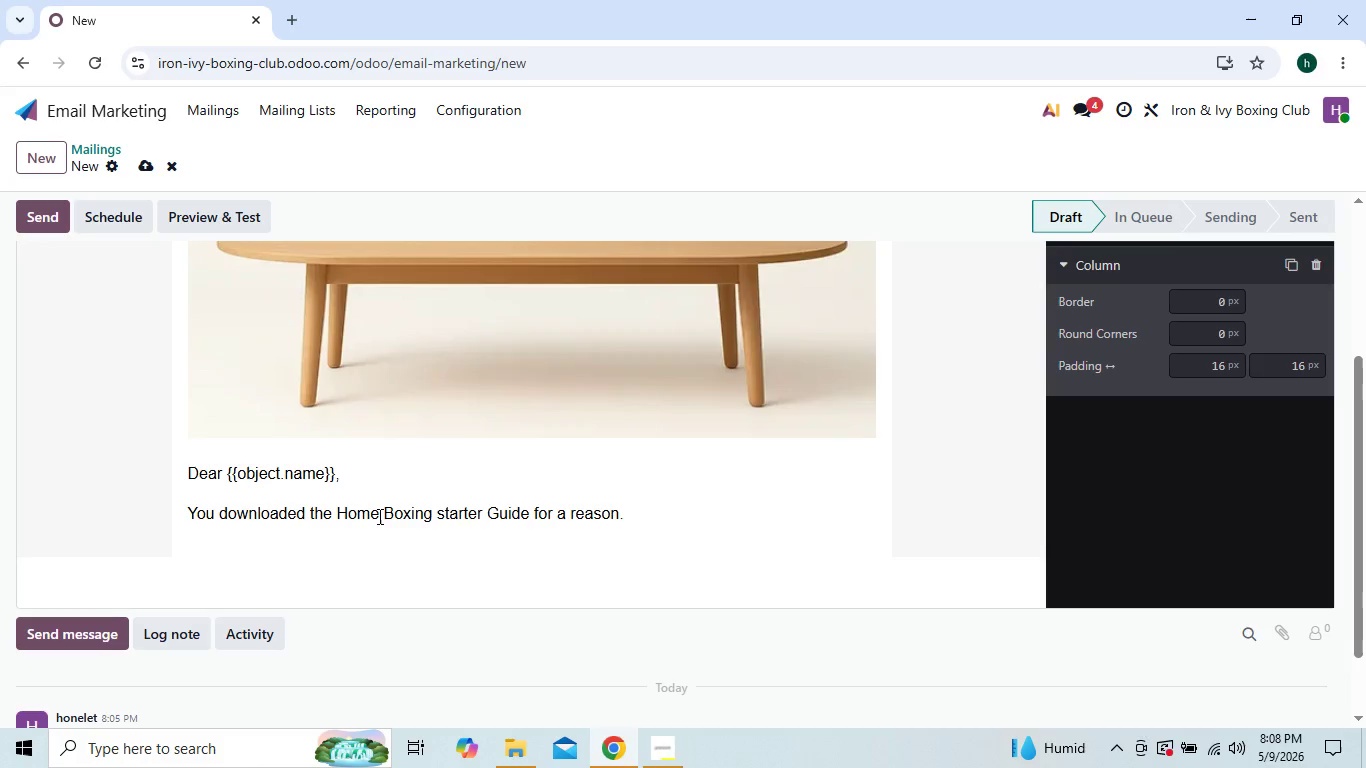 
key(Enter)
 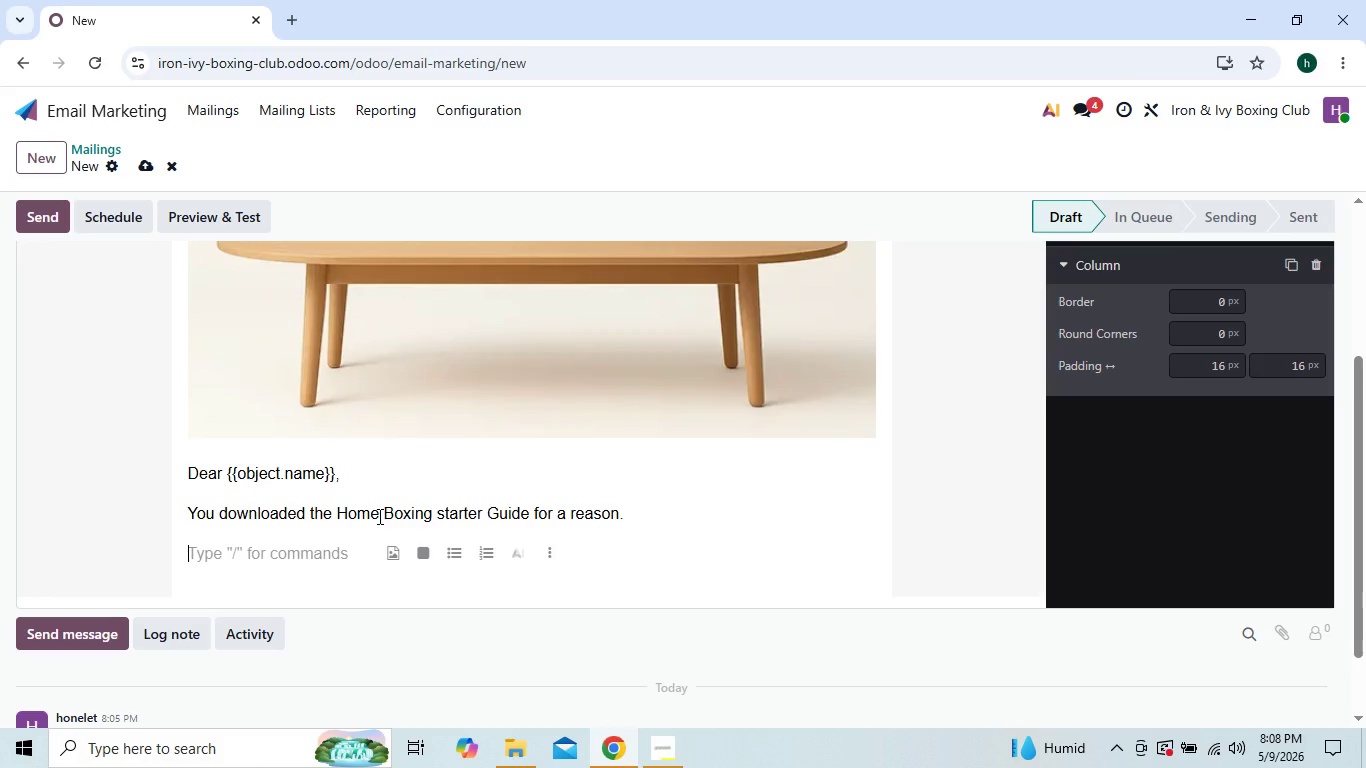 
type(Maybe work has been louder then usual lately)
 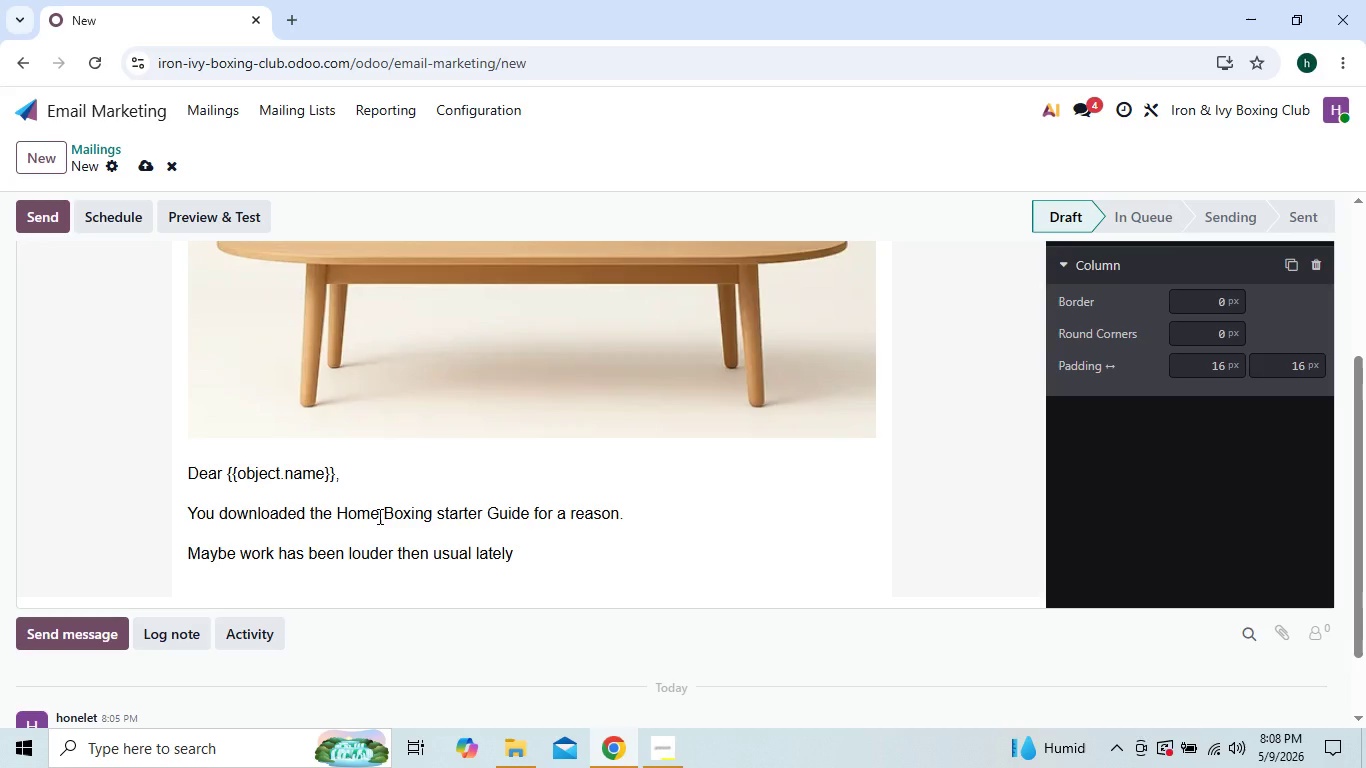 
key(Period)
 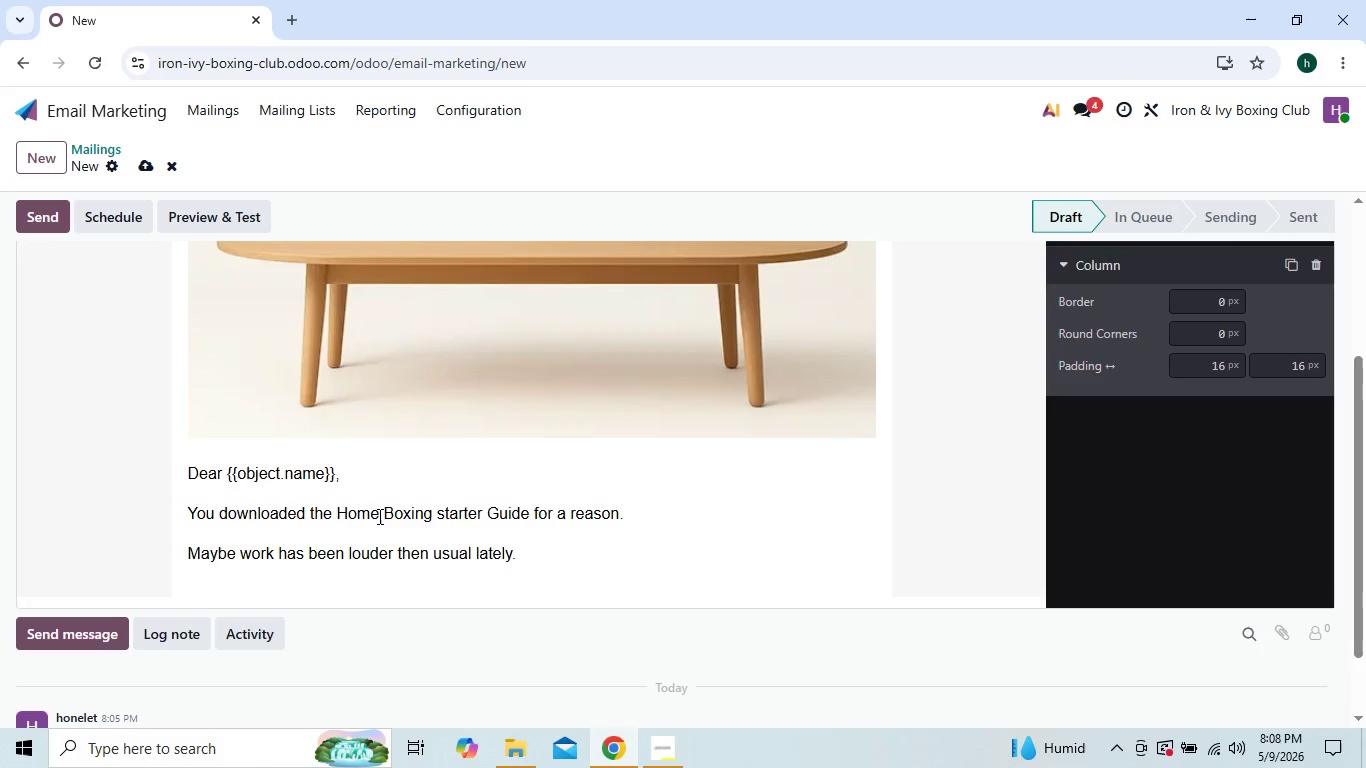 
key(Enter)
 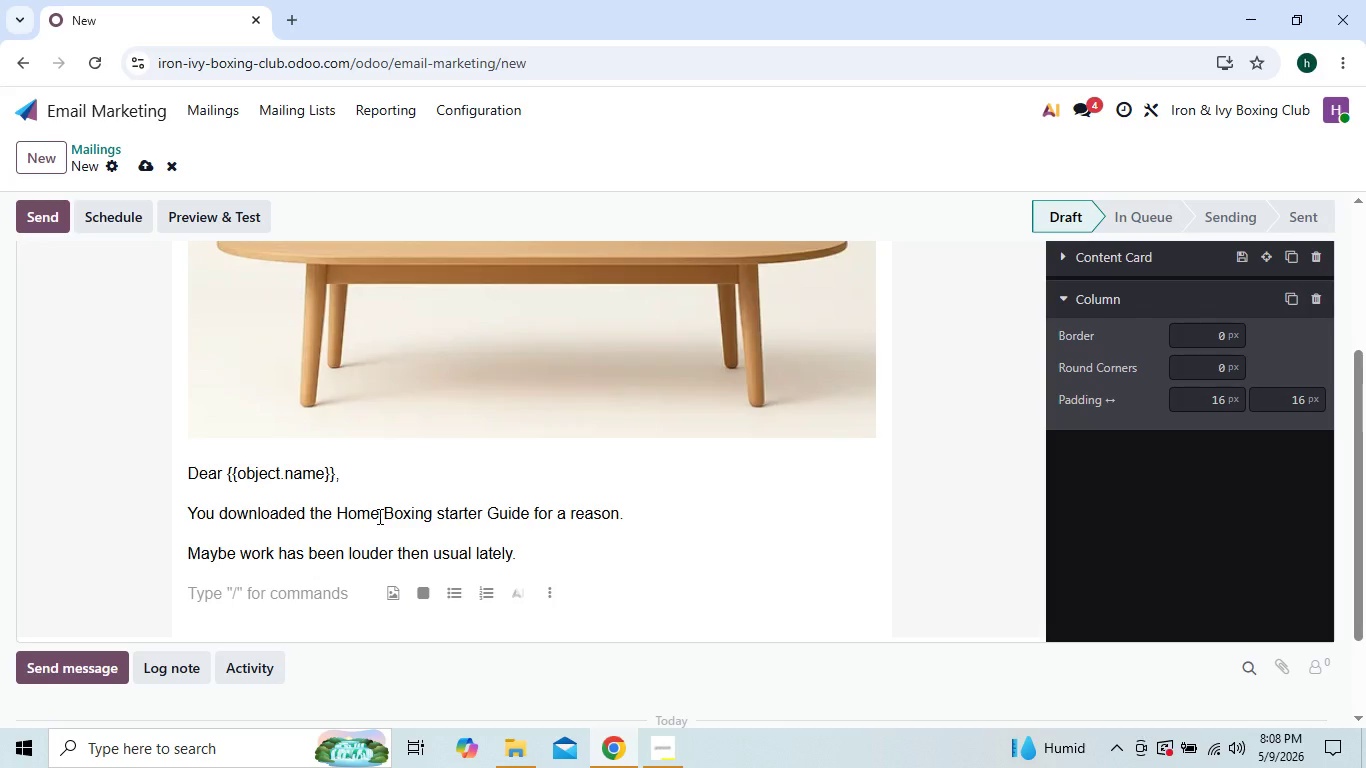 
wait(6.94)
 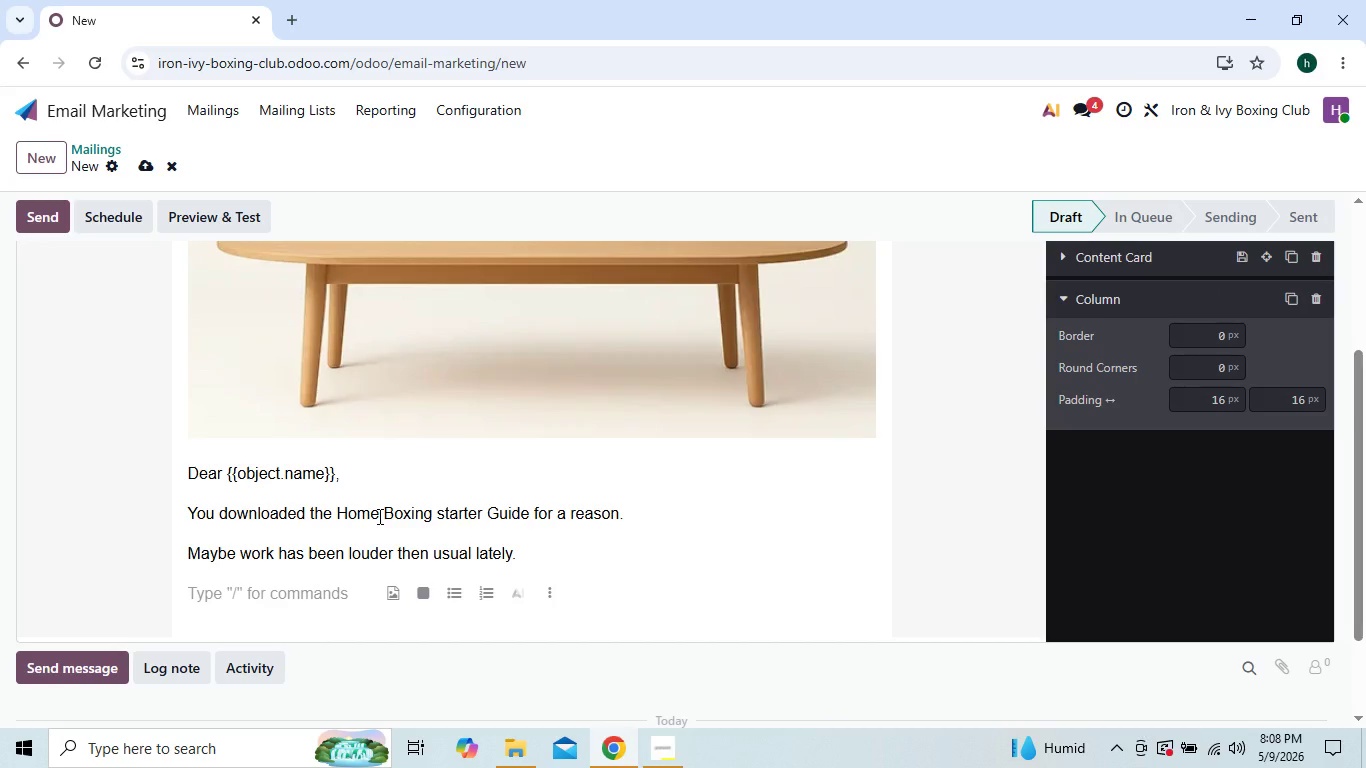 
left_click([410, 576])
 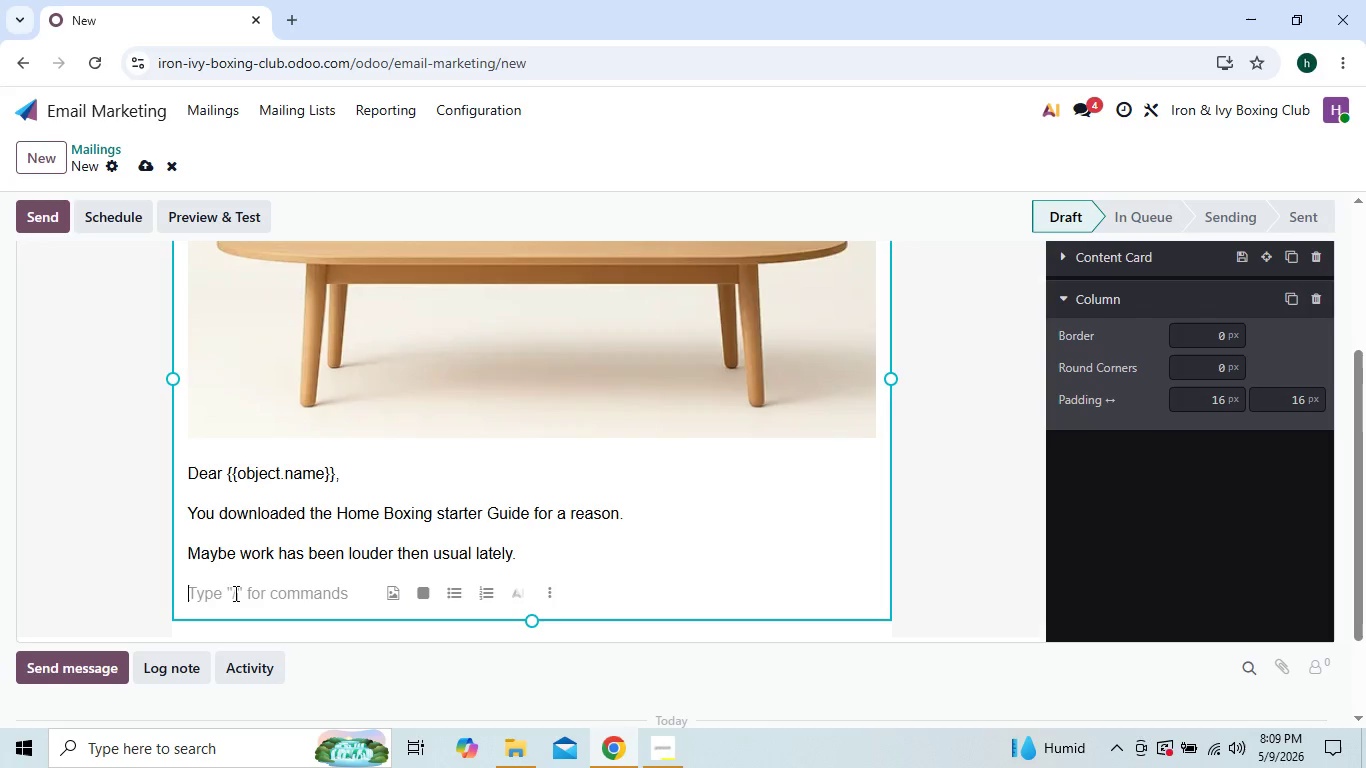 
left_click([231, 594])
 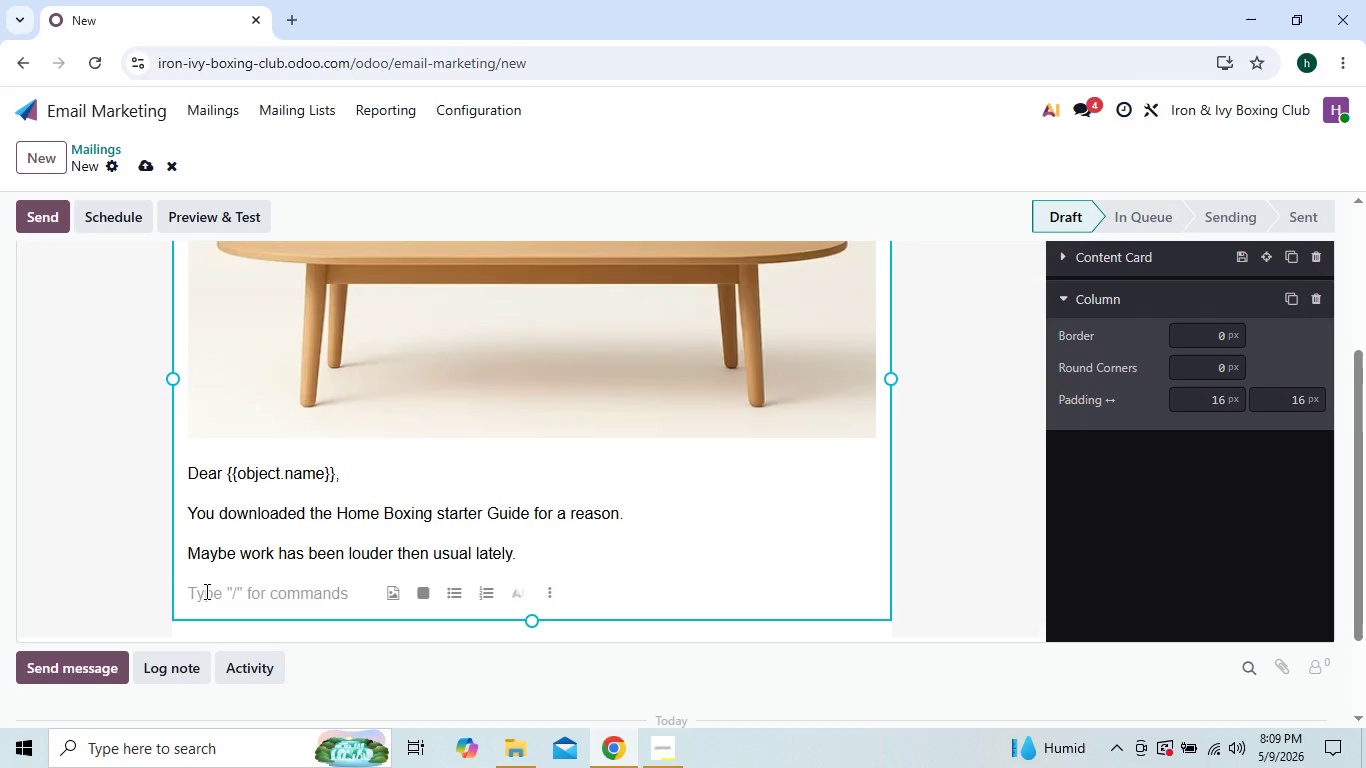 
wait(7.56)
 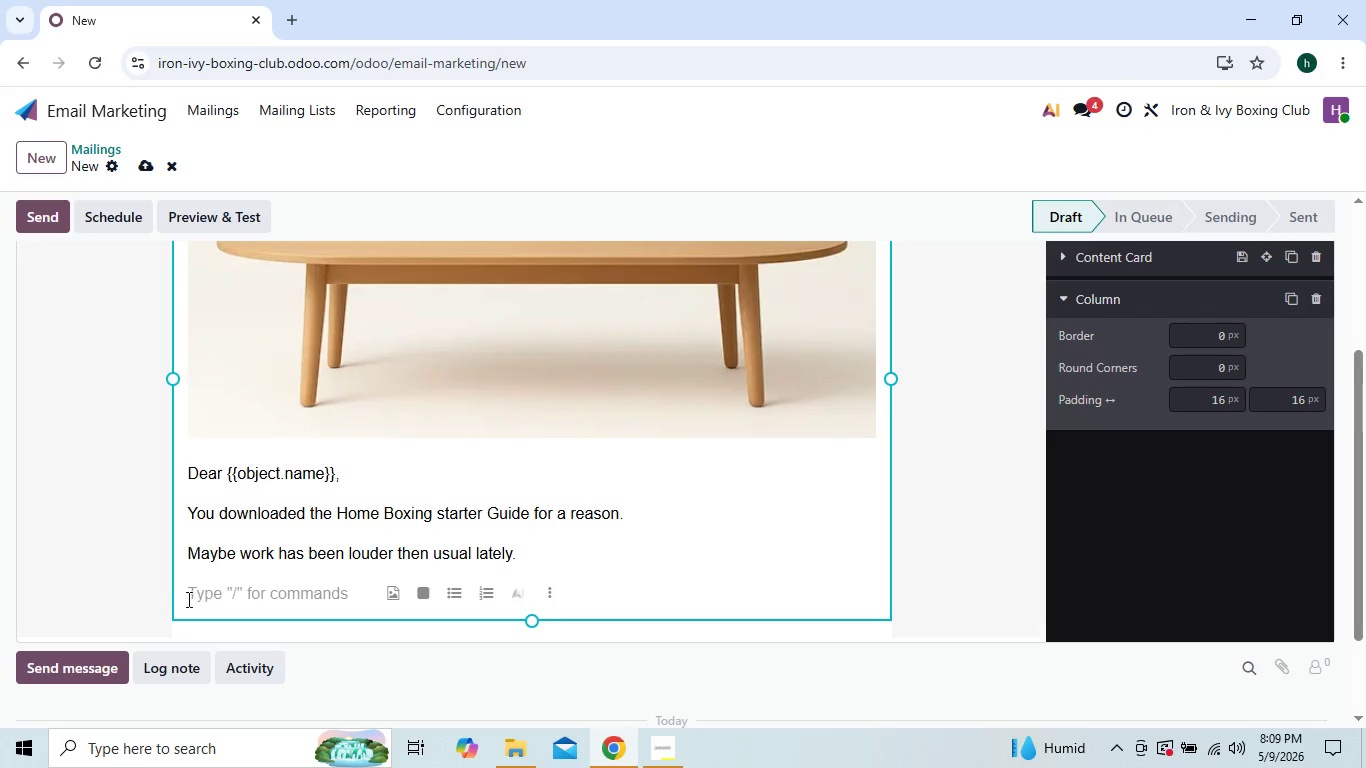 
type(ma)
key(Backspace)
key(Backspace)
type(MAt)
key(Backspace)
key(Backspace)
type(aybe your mind never really clocks out.)
 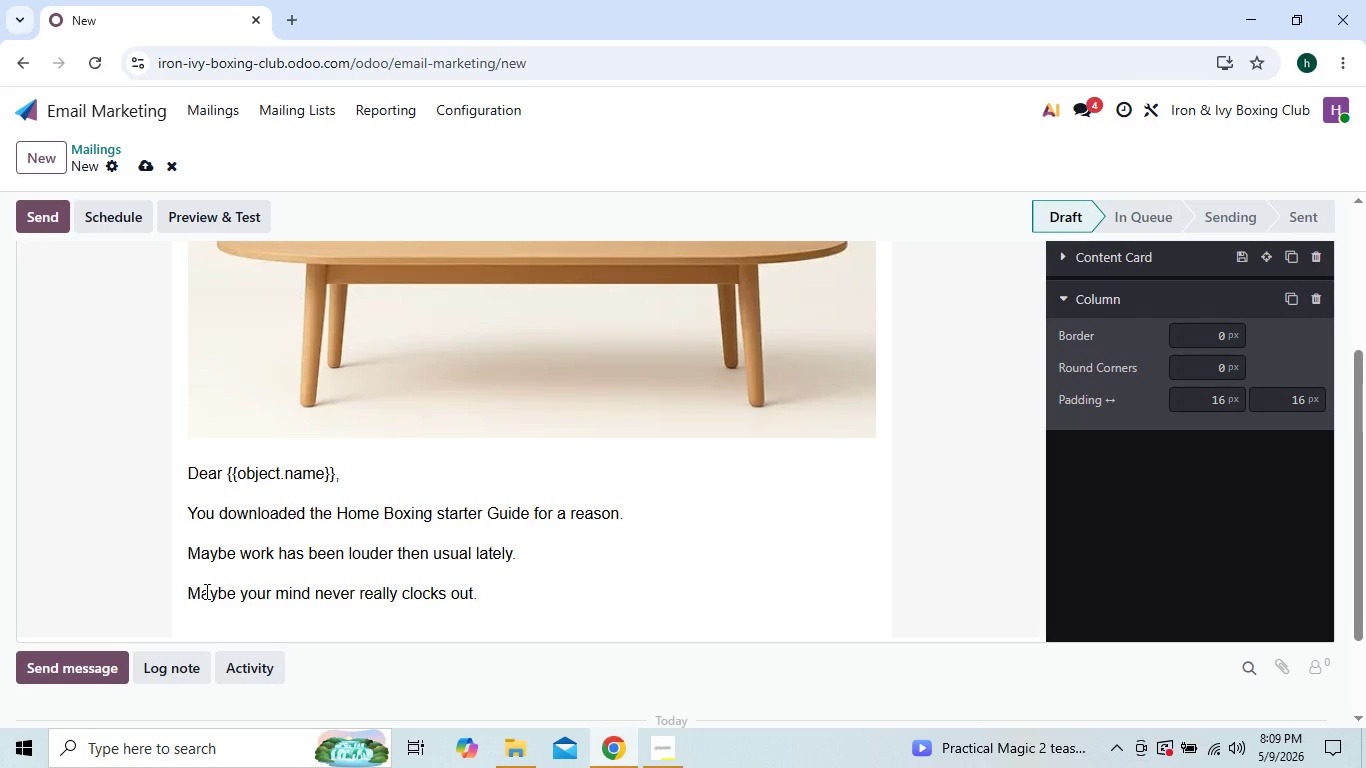 
key(Enter)
 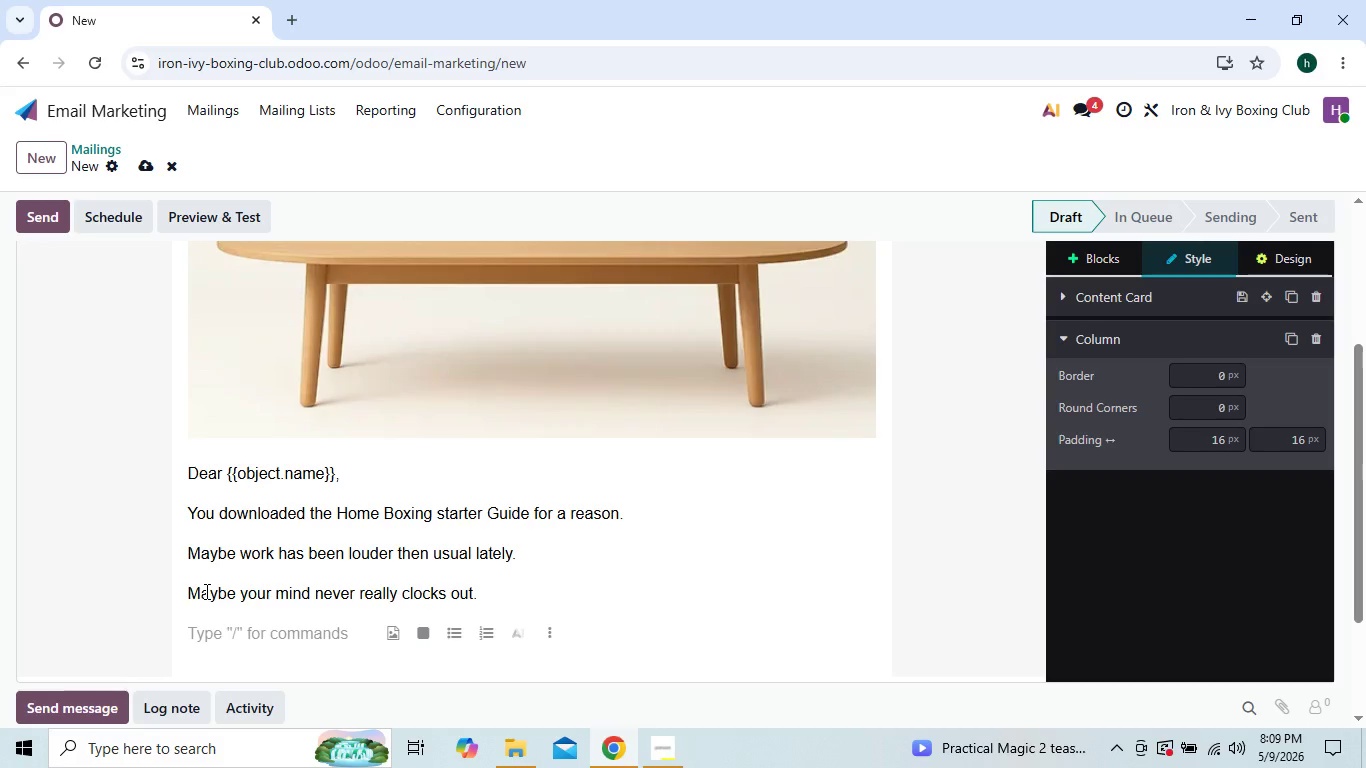 
type(May )
key(Backspace)
type(be your mind)
 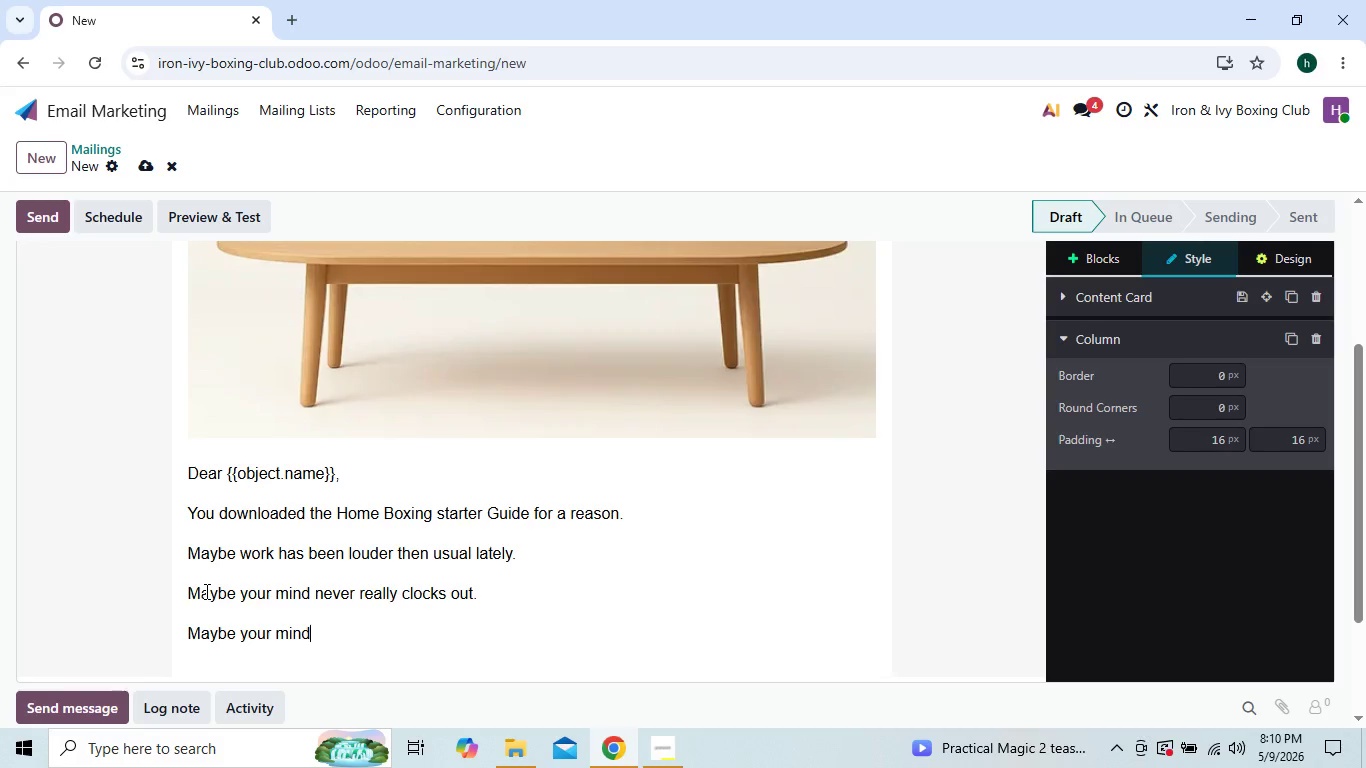 
wait(6.92)
 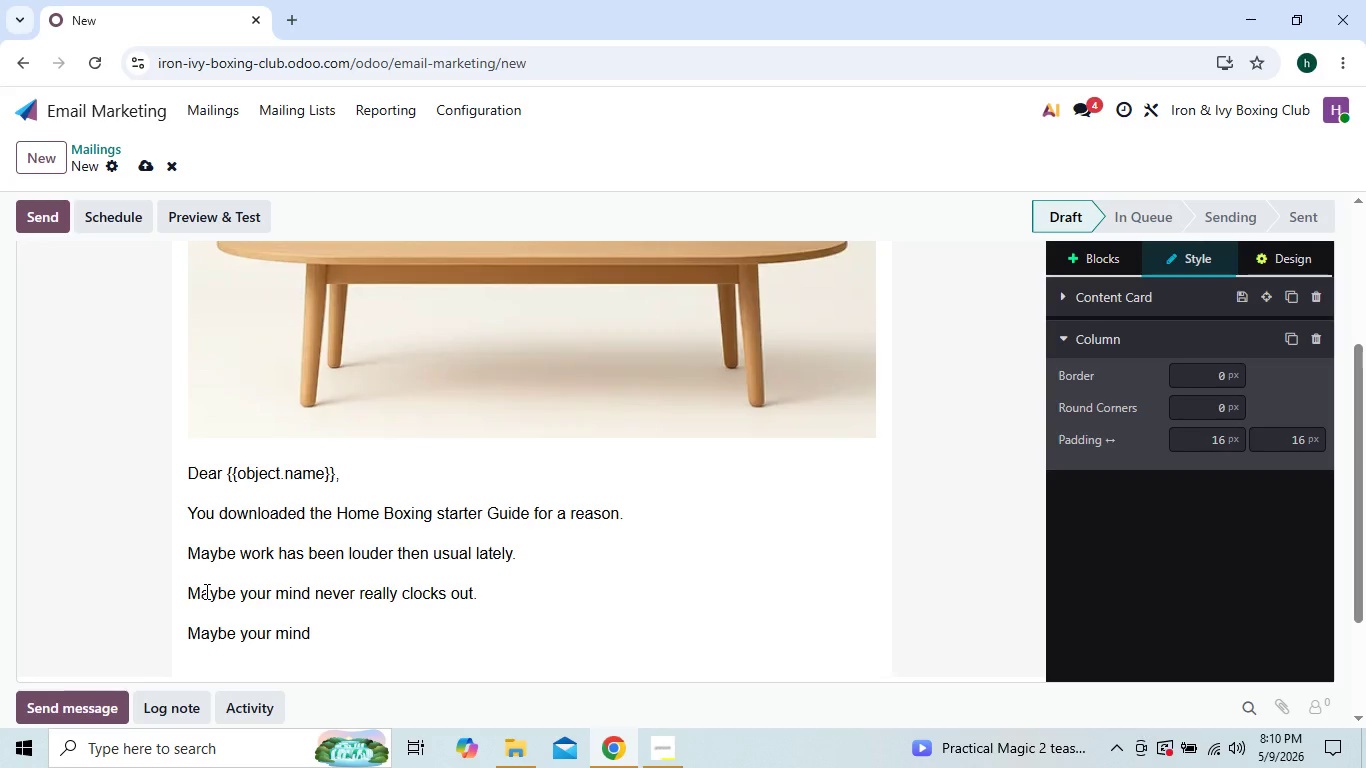 
key(Backspace)
 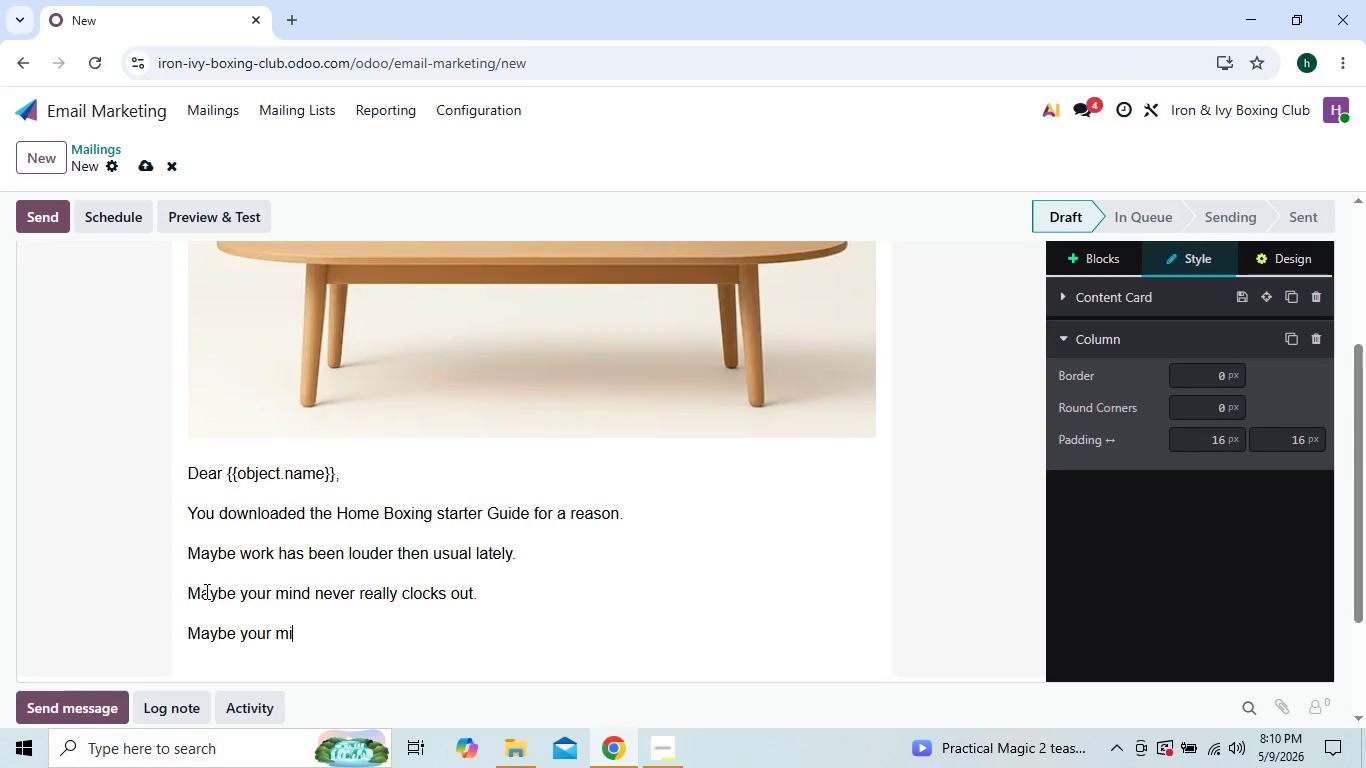 
key(Backspace)
 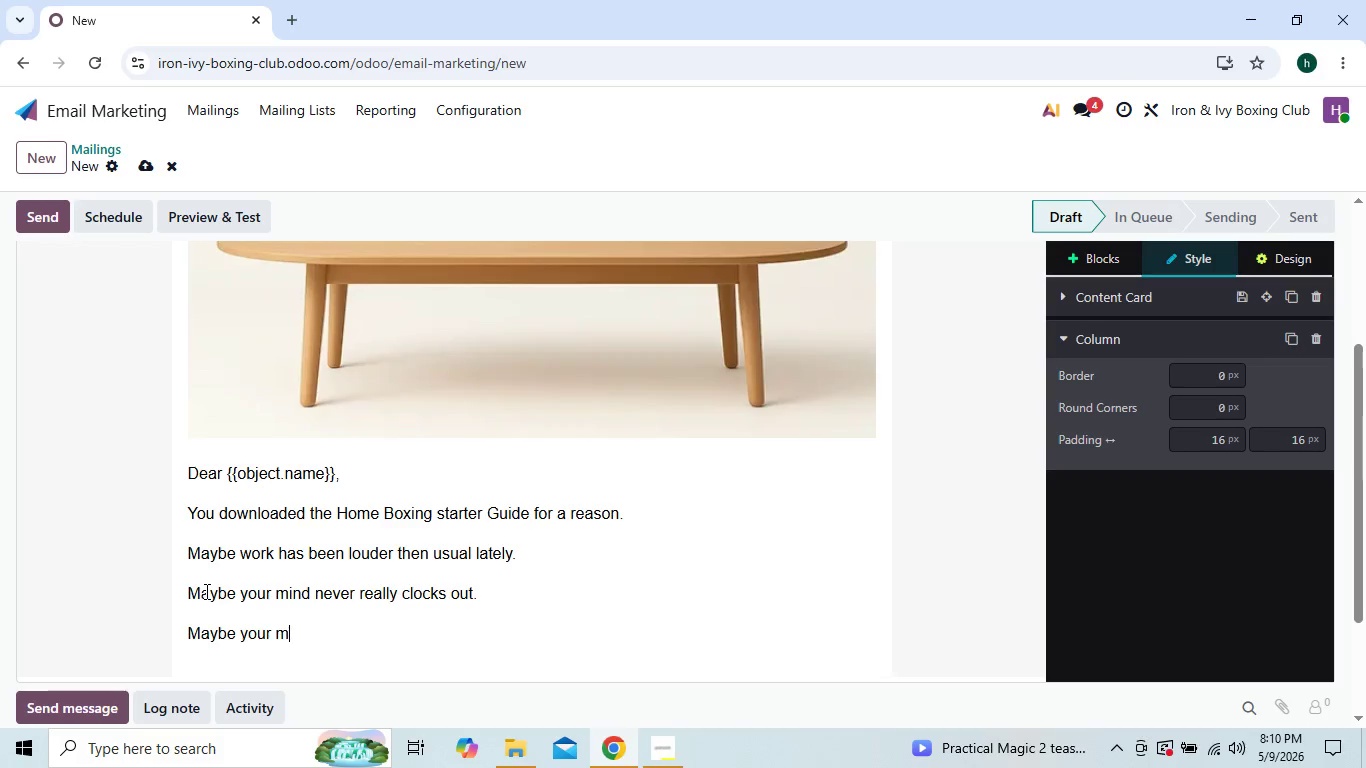 
key(Backspace)
 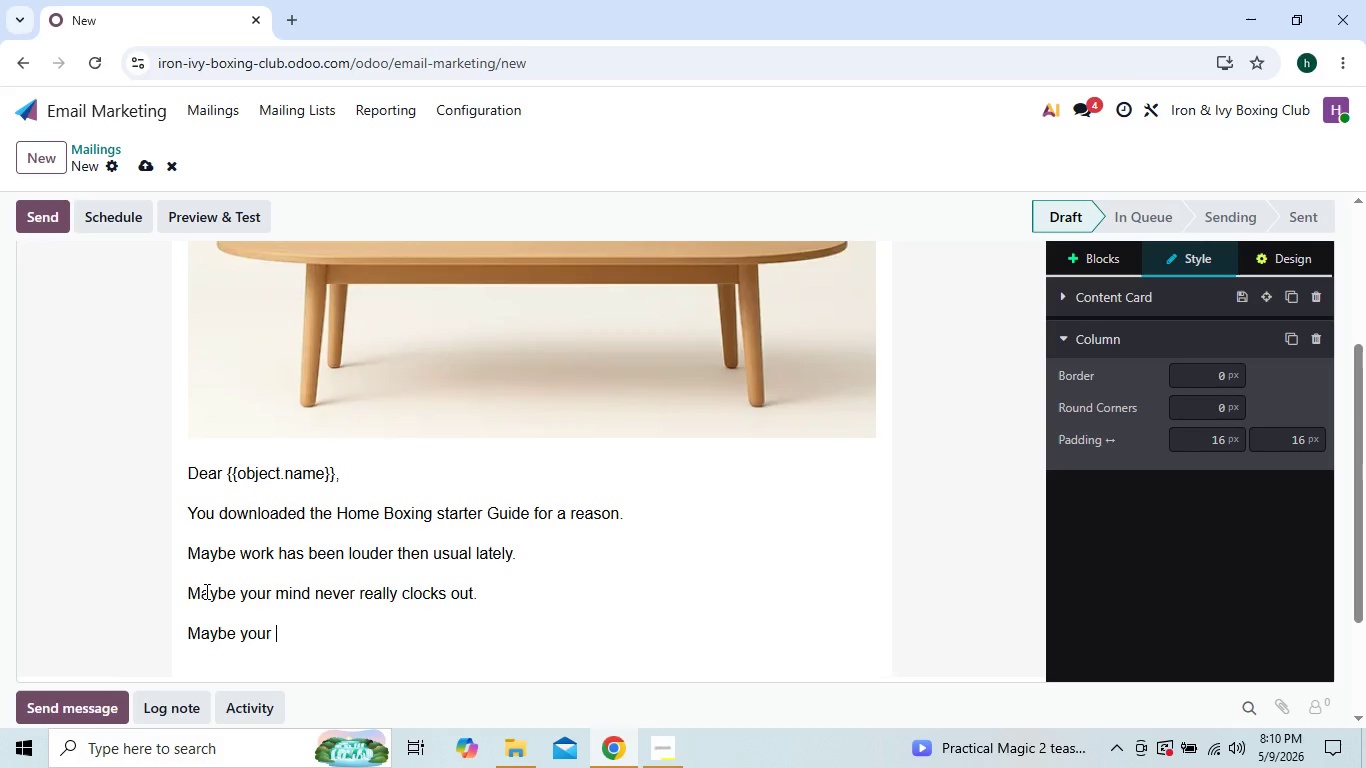 
key(Backspace)
 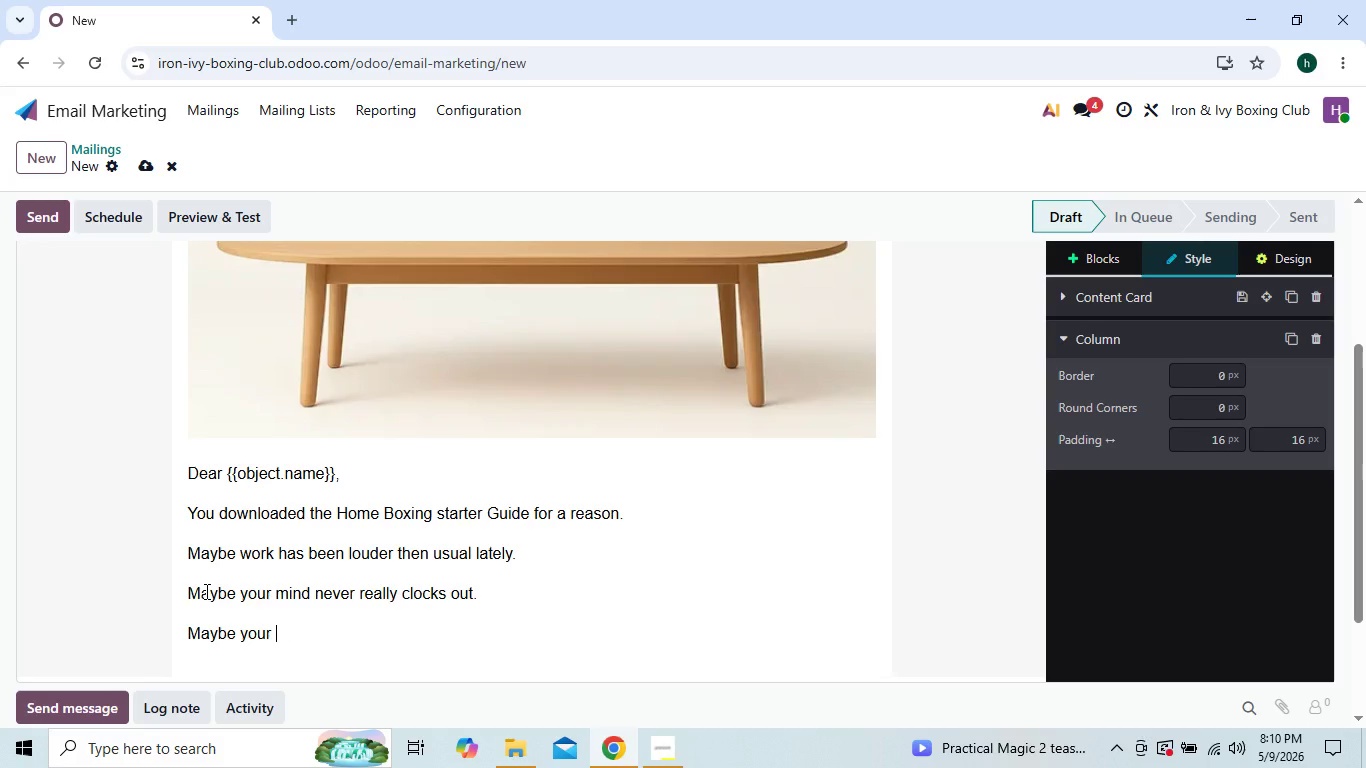 
type(gym stopped feeling like an escape and started feeling like anothe1r)
key(Backspace)
key(Backspace)
type(r obligation)
 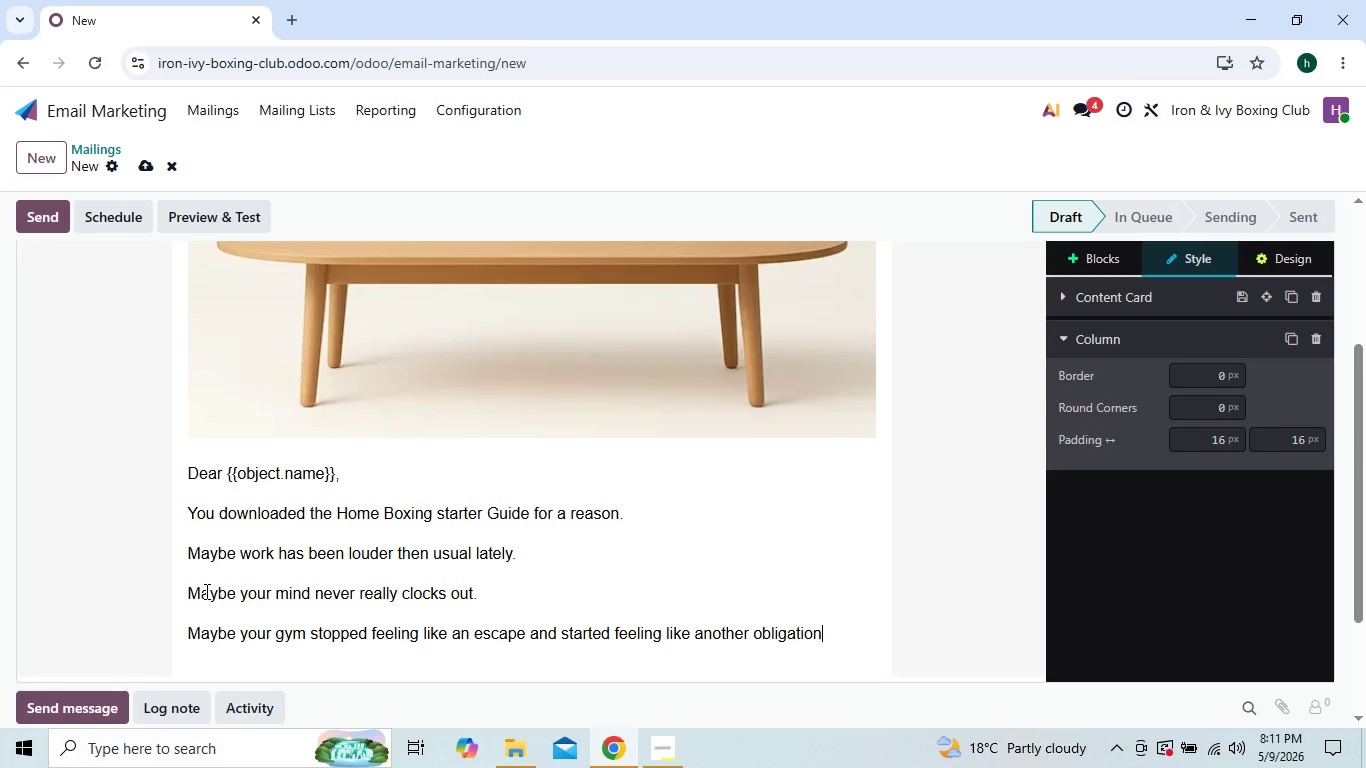 
key(Period)
 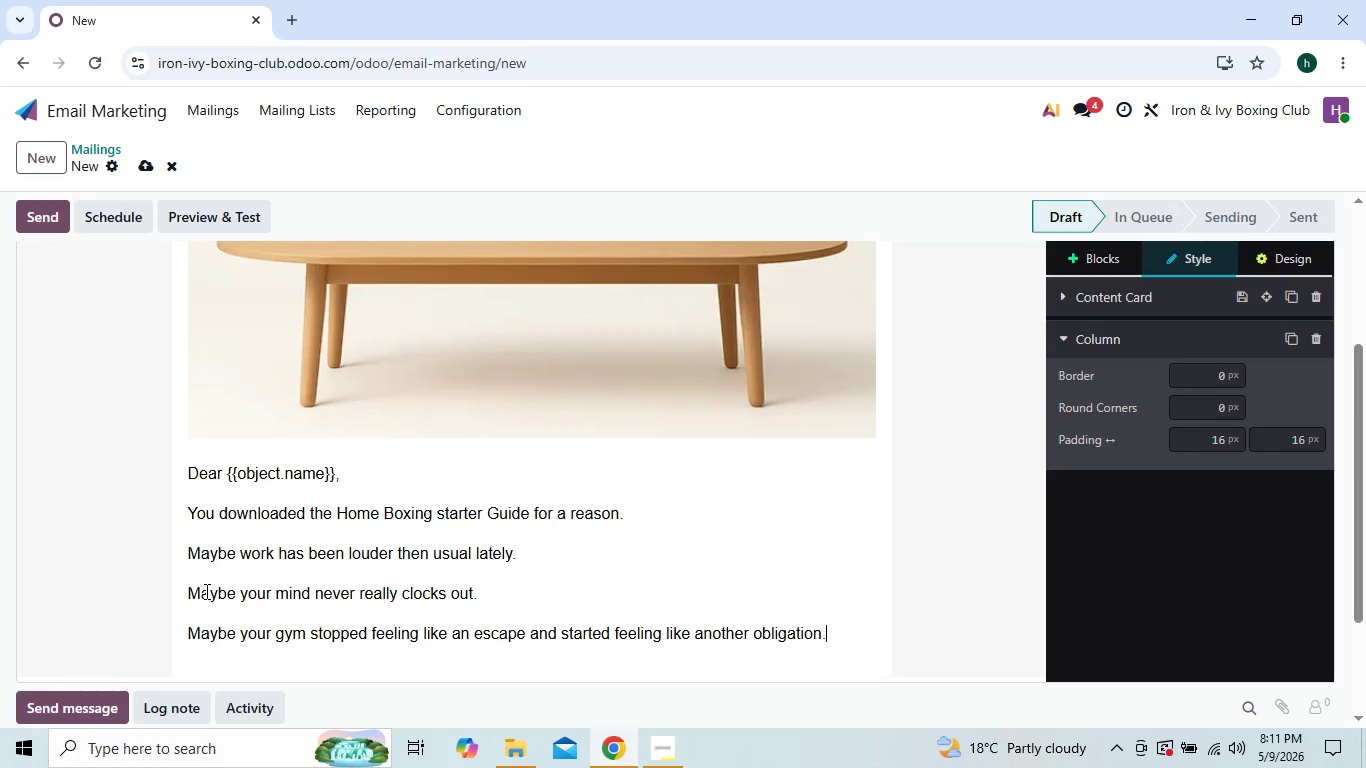 
key(Enter)
 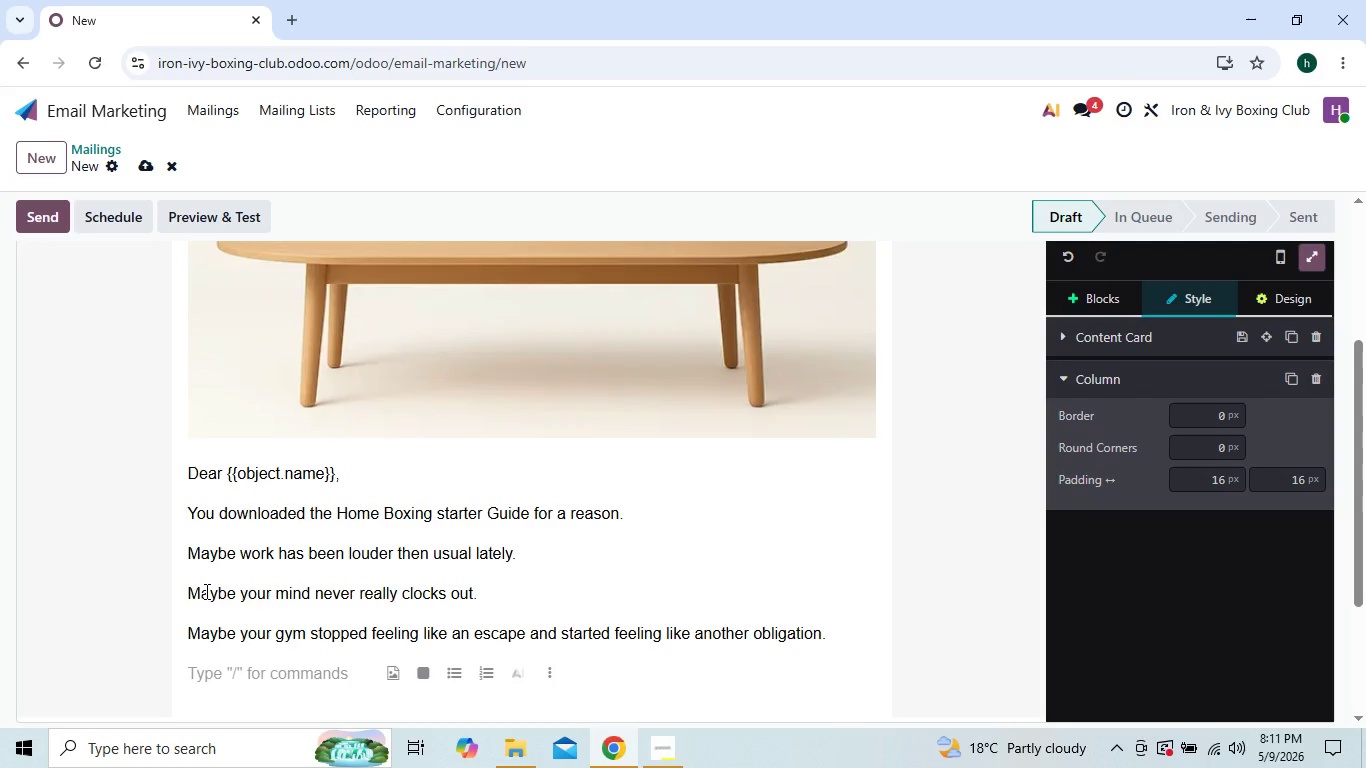 
type(That's where Iron comes in.)
 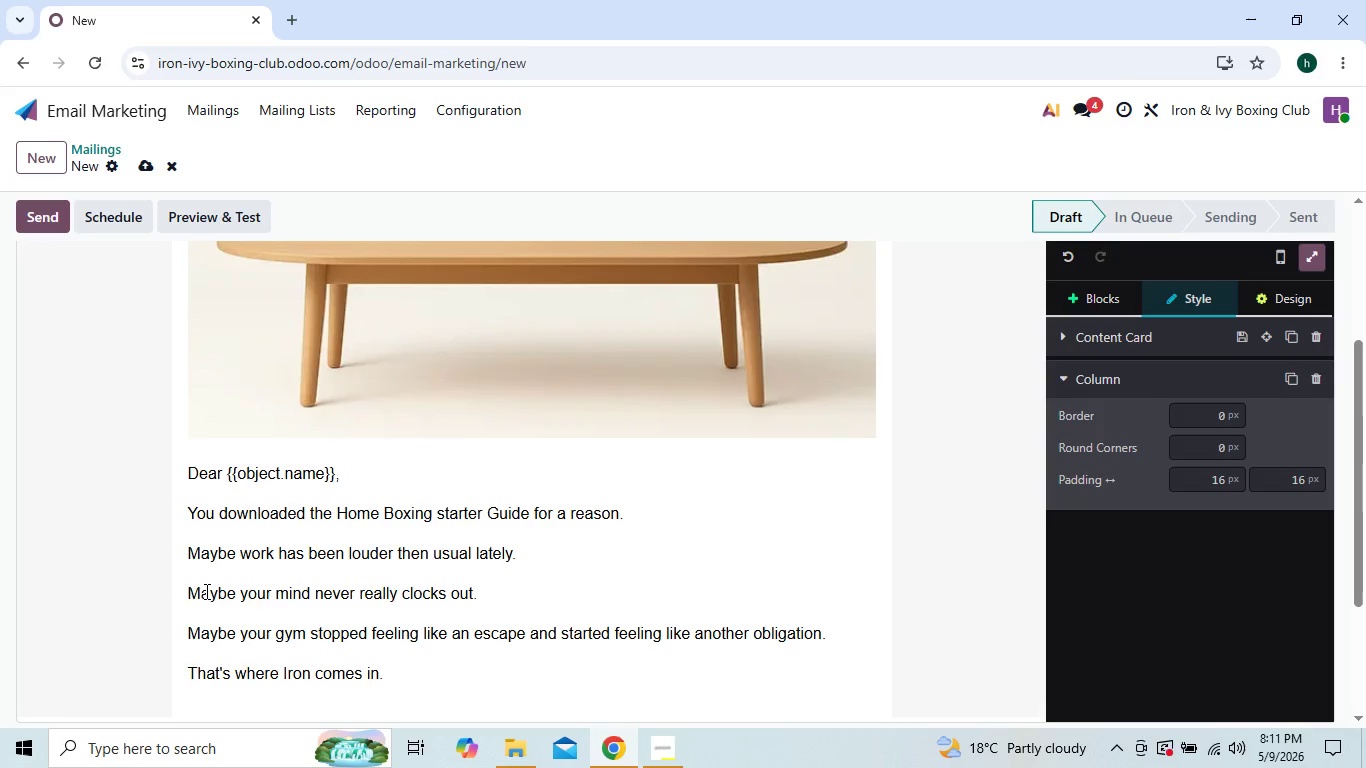 
key(Enter)
 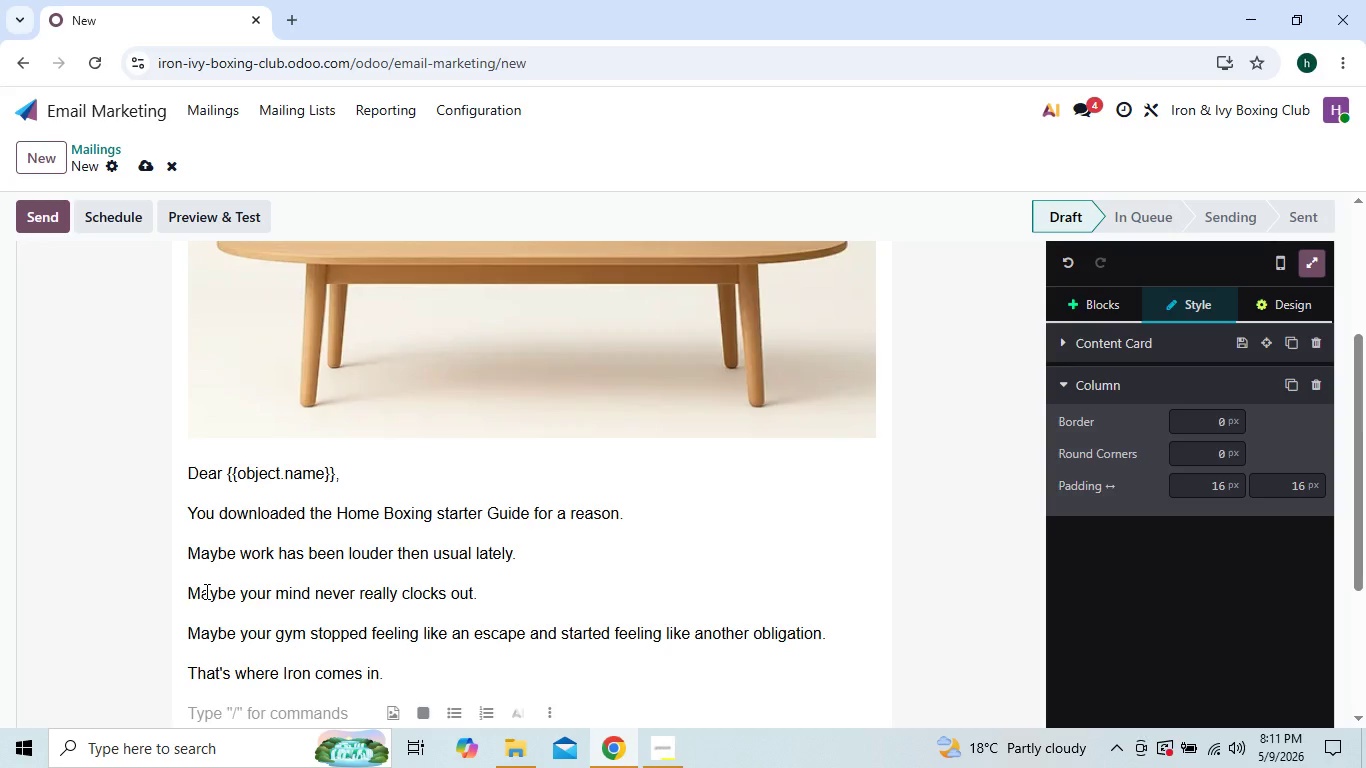 
type(We built this place for )
 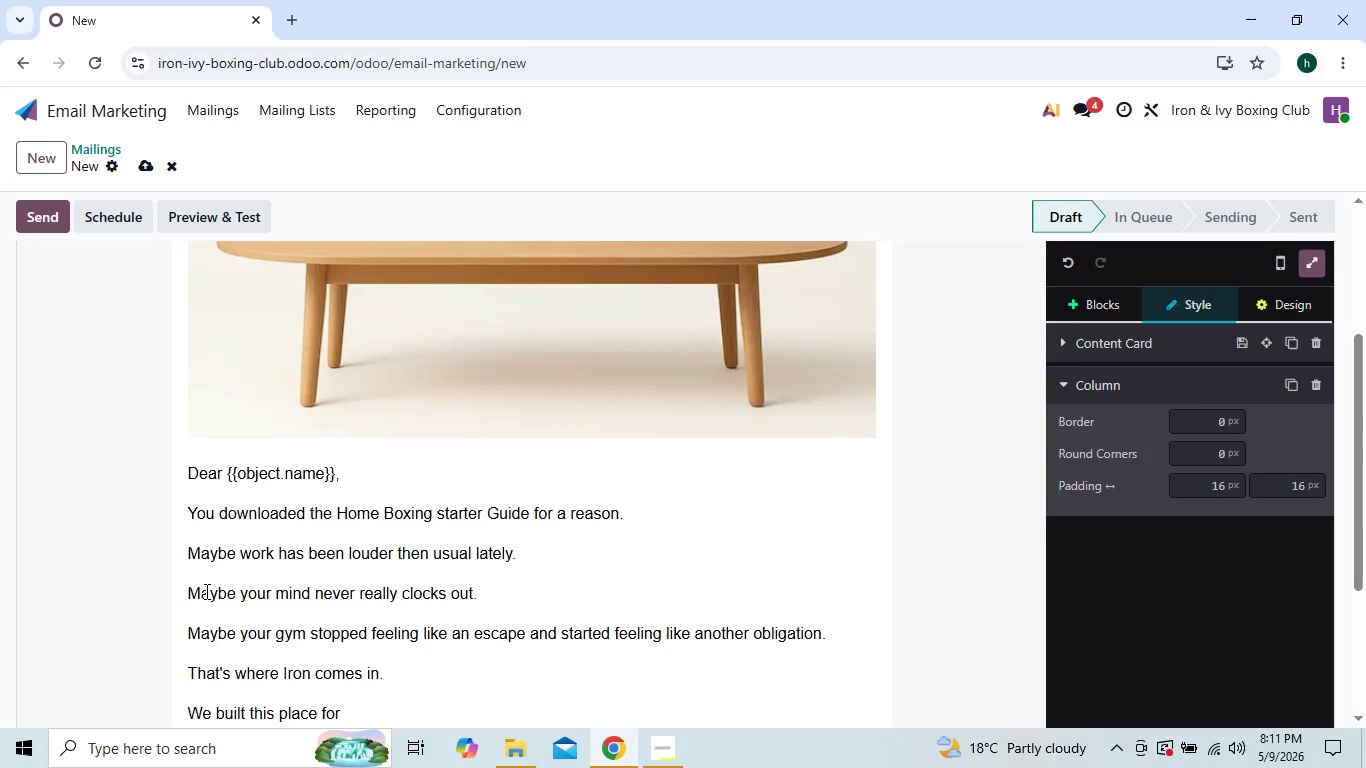 
type(professionals who carry pressure it )
 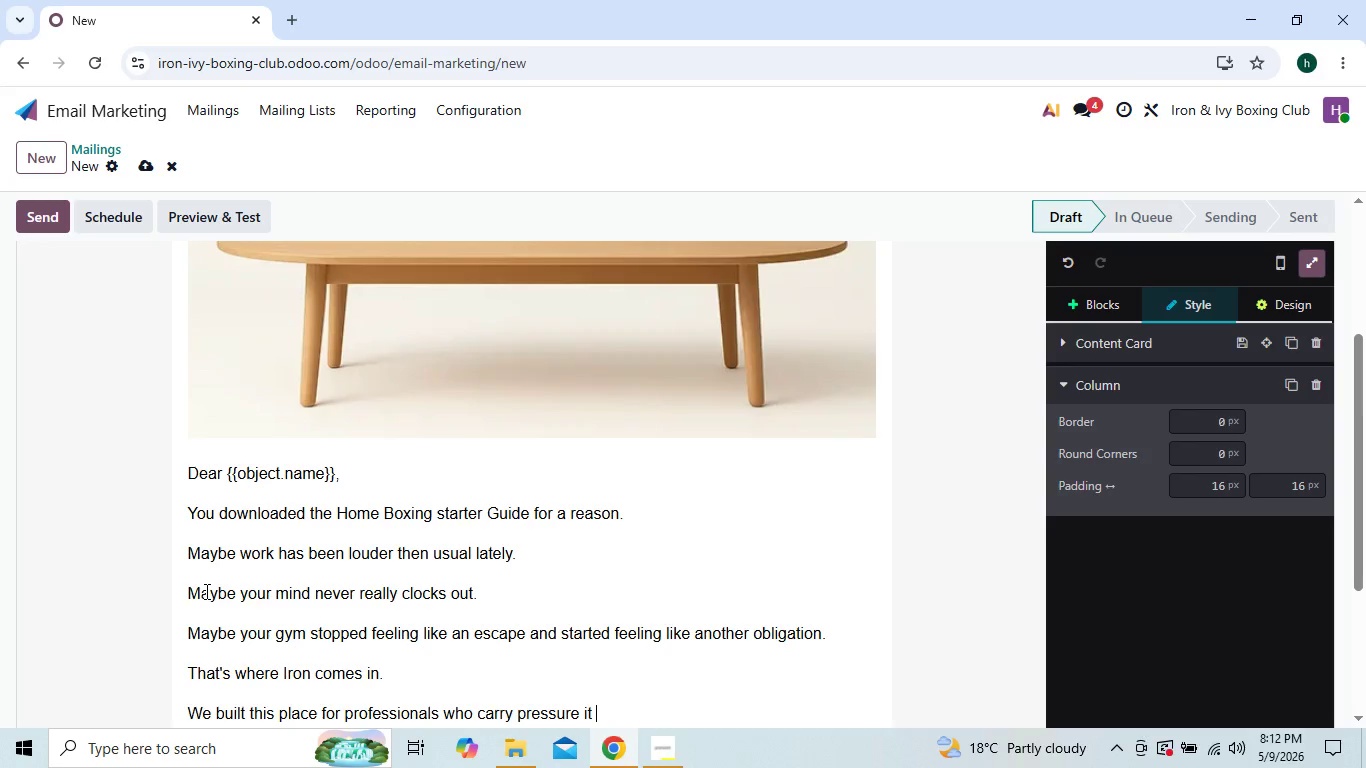 
key(Backspace)
key(Backspace)
key(Backspace)
key(Backspace)
type( all need )
 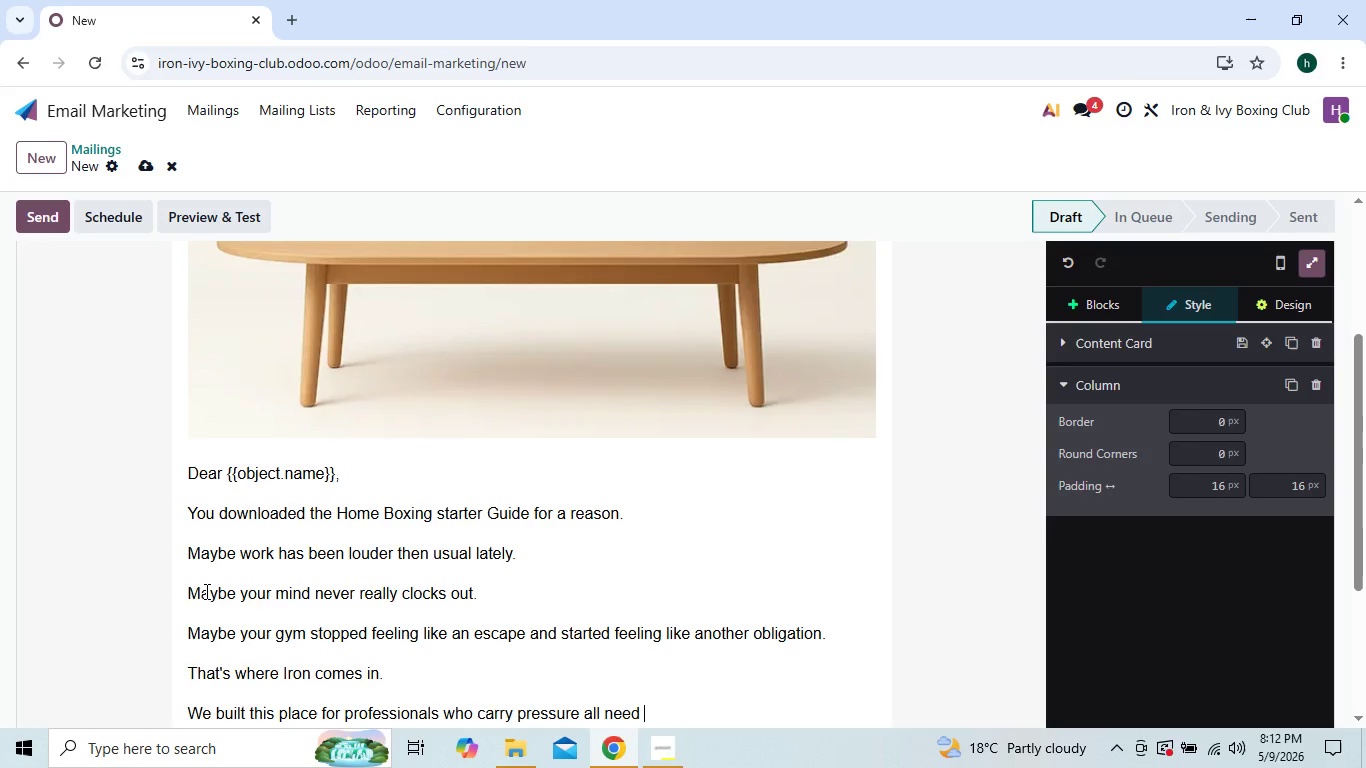 
type(somewhere to )
 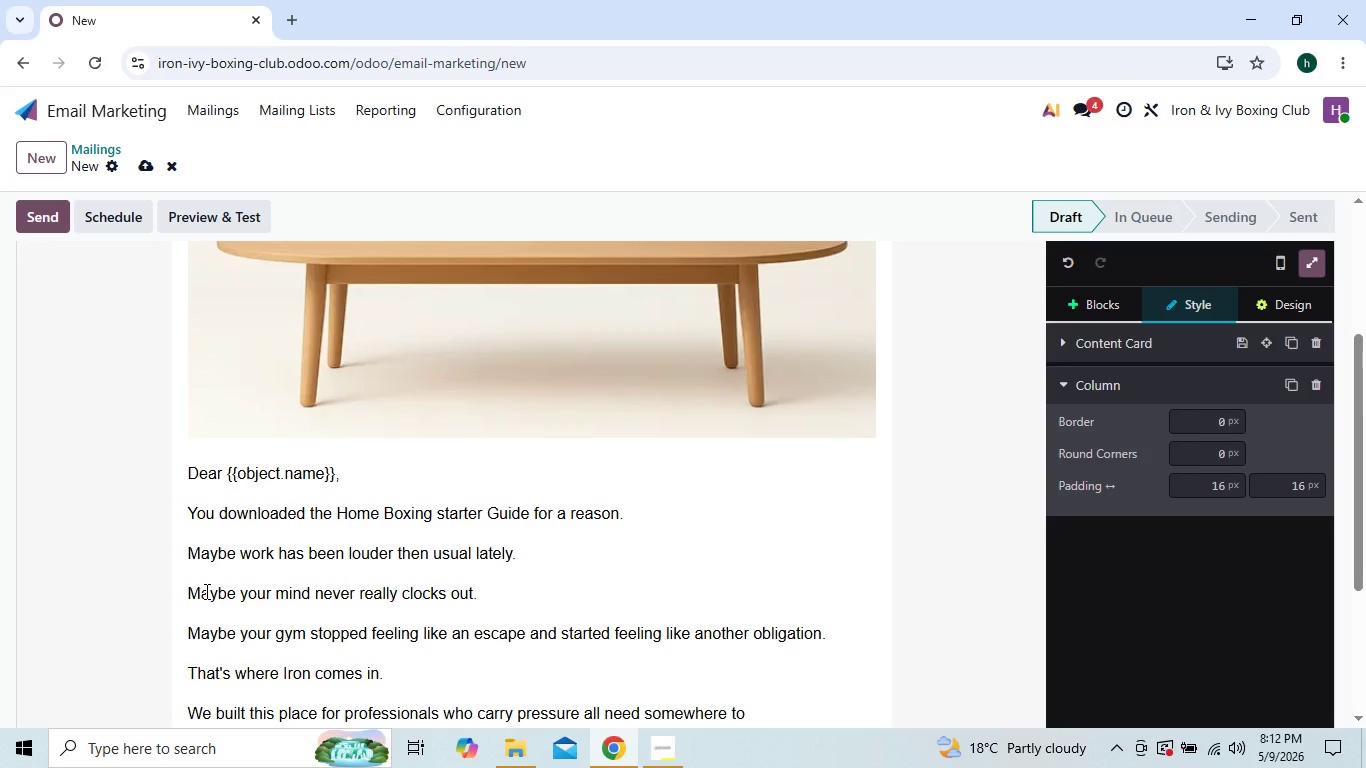 
type(release it with purpose)
 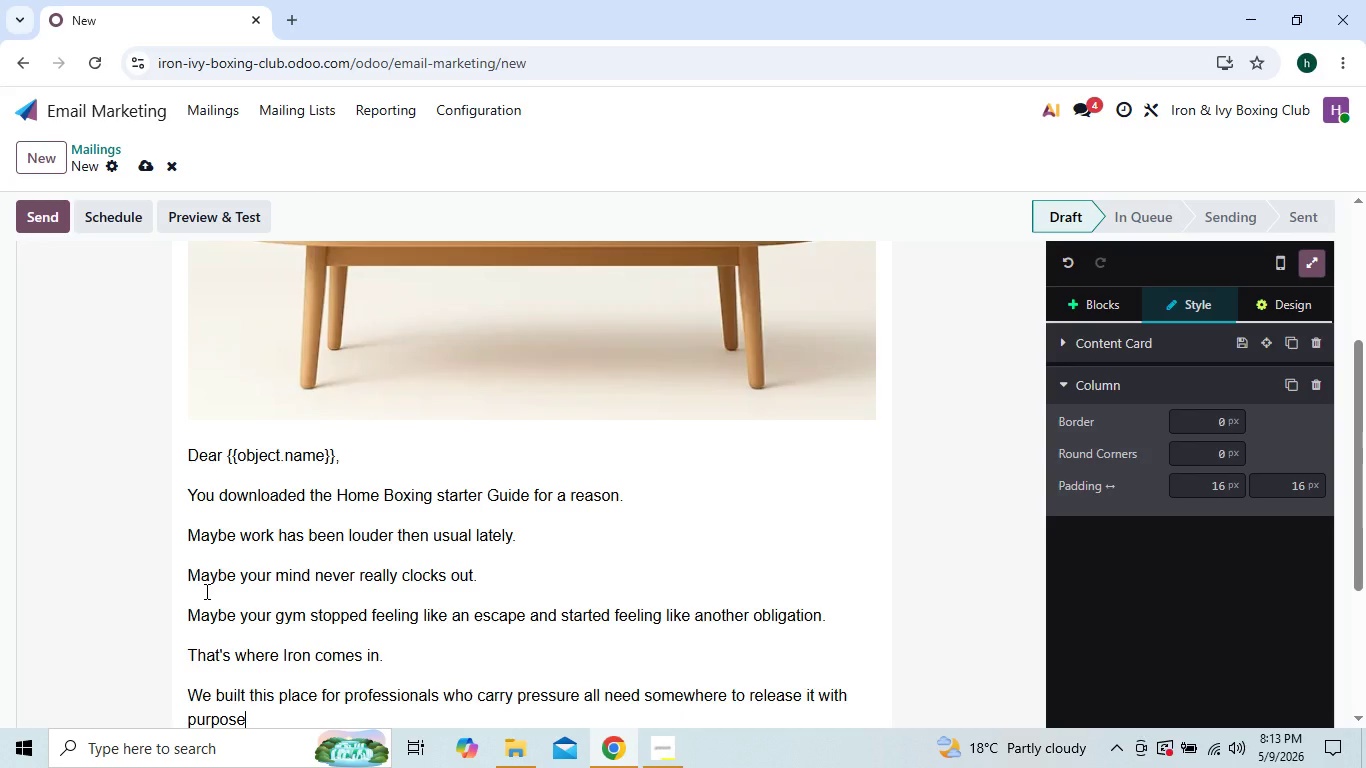 
key(Period)
 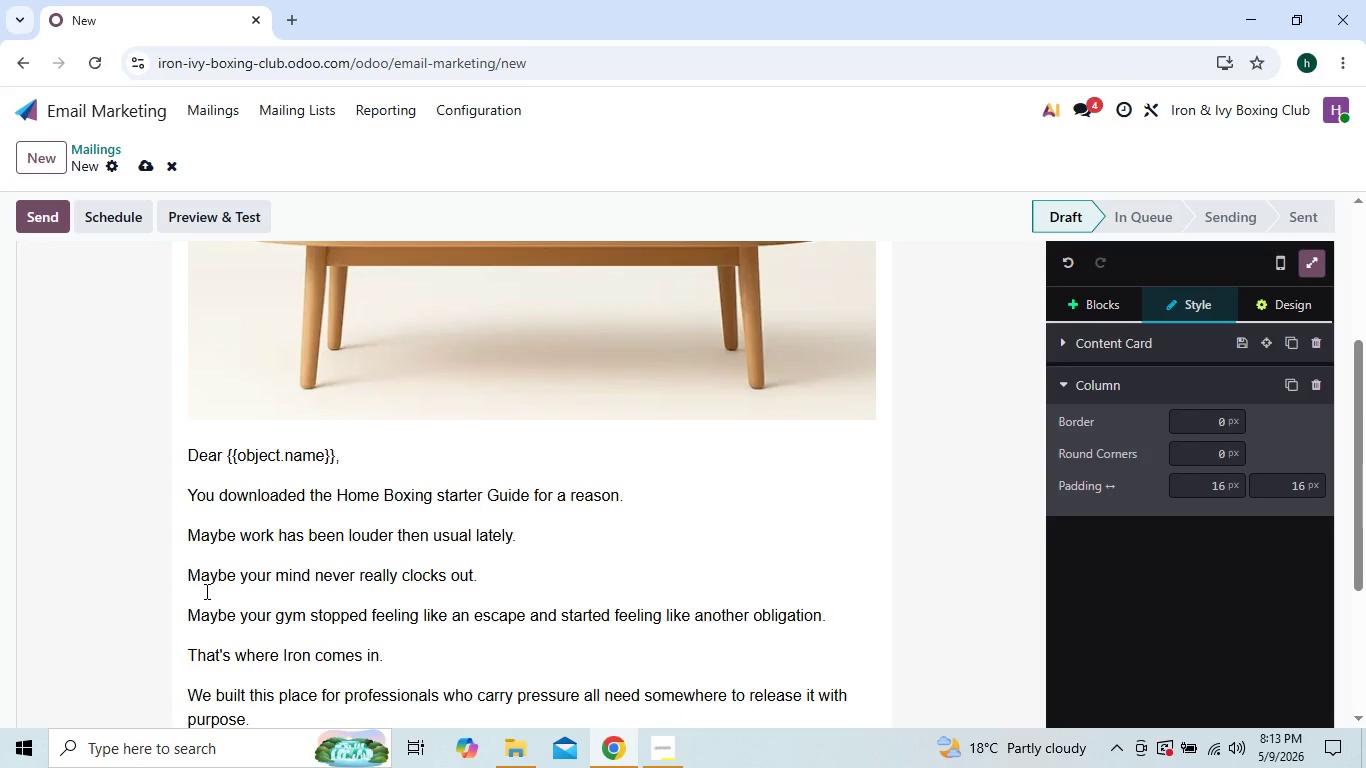 
type( Not ano)
 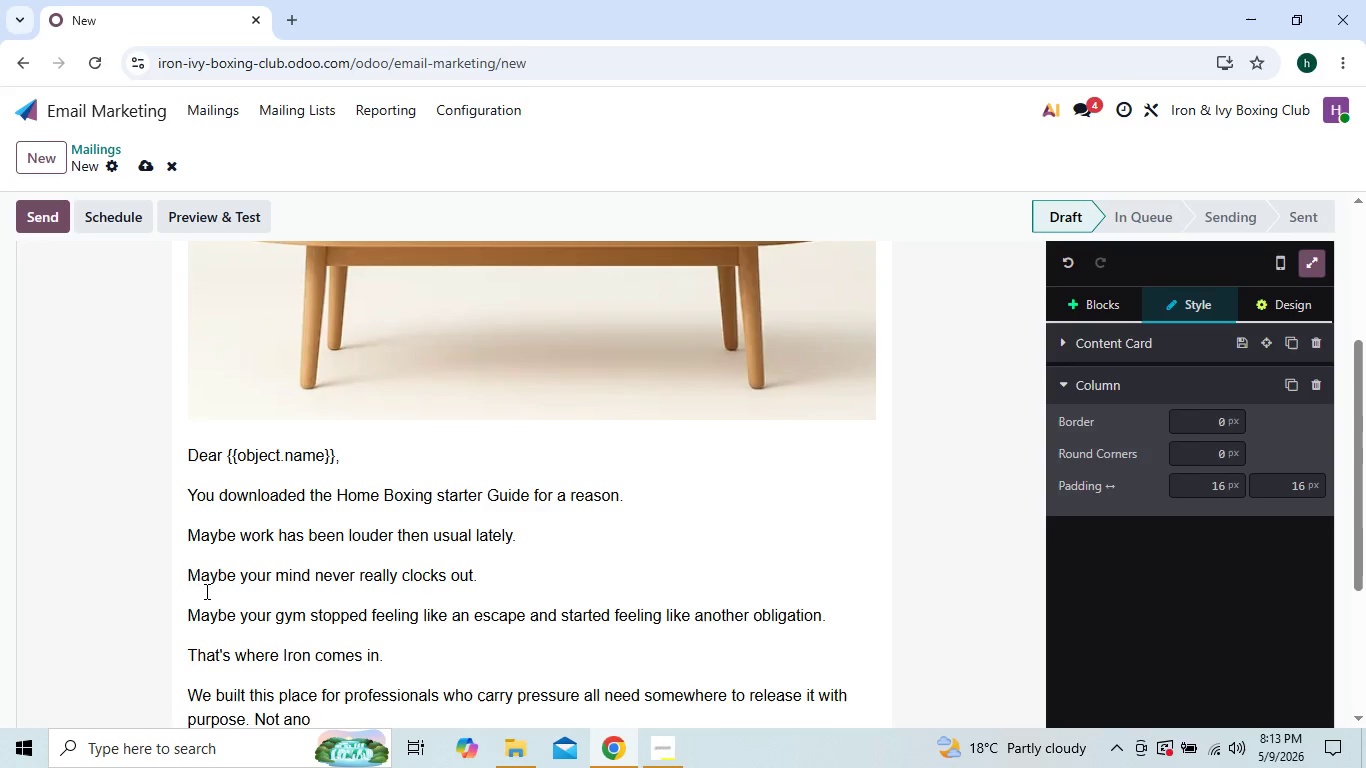 
type(ther over)
 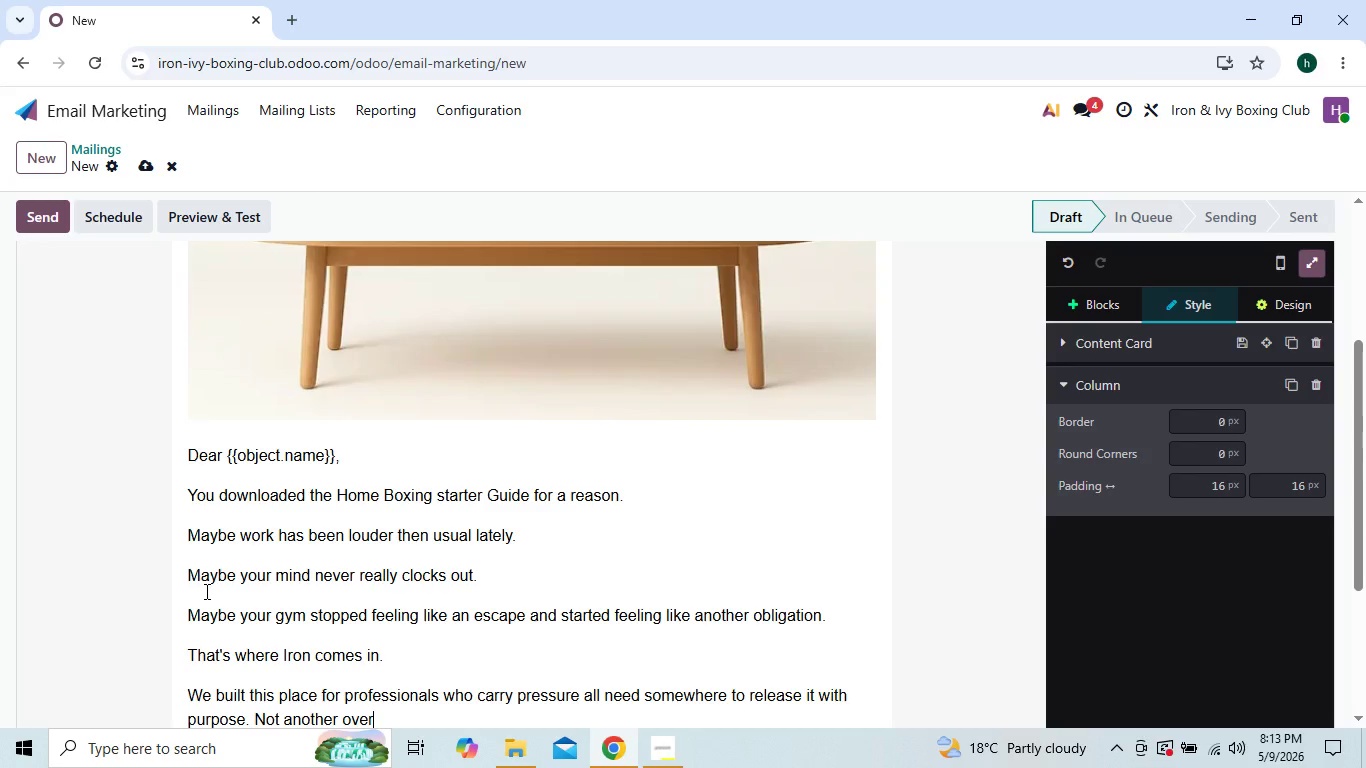 
key(Backspace)
 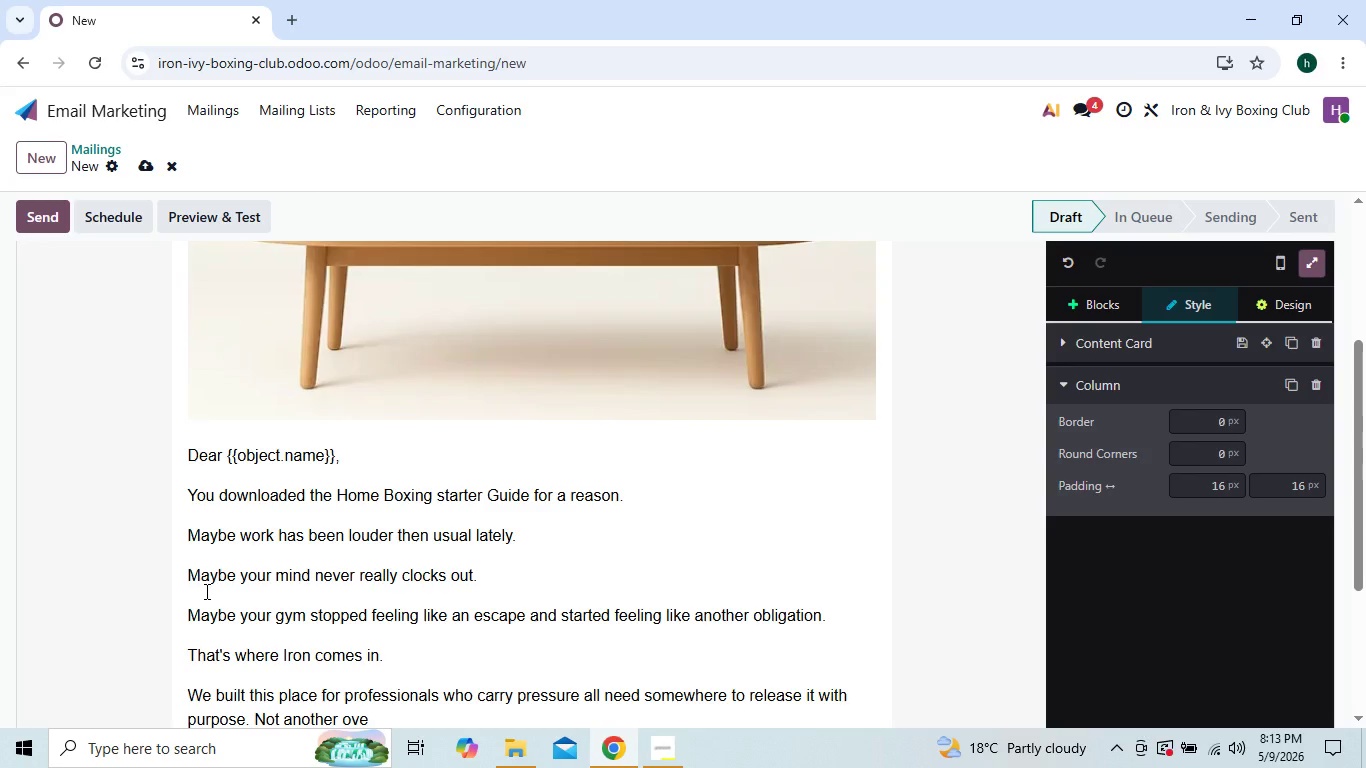 
key(Backspace)
 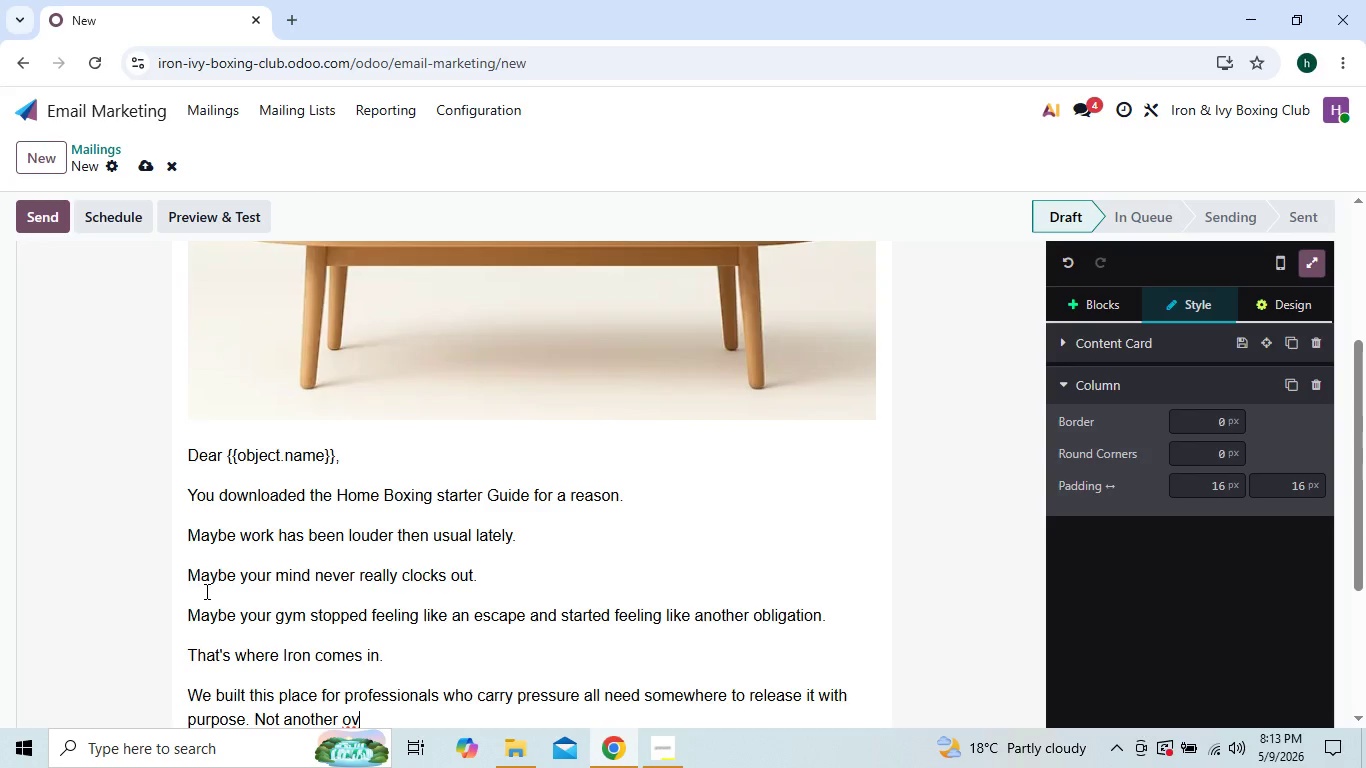 
key(Backspace)
 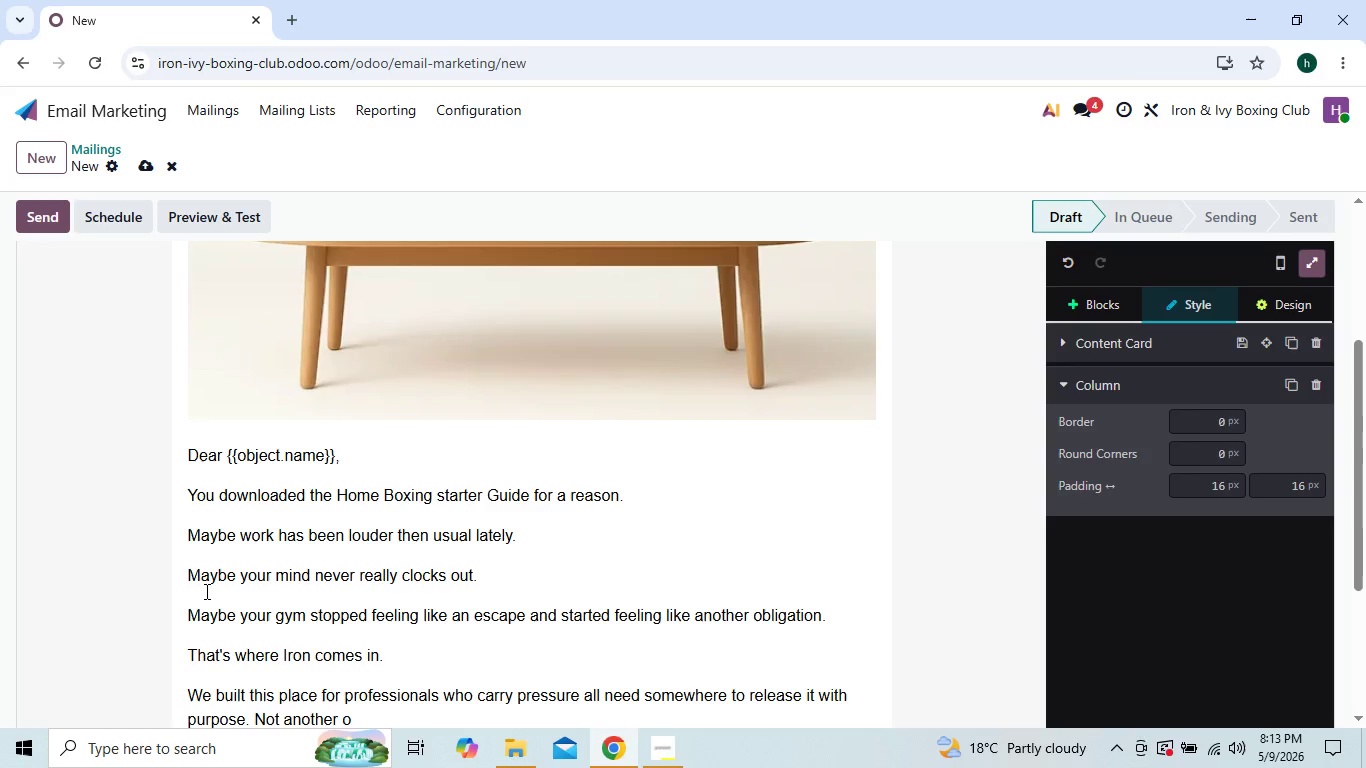 
key(Backspace)
 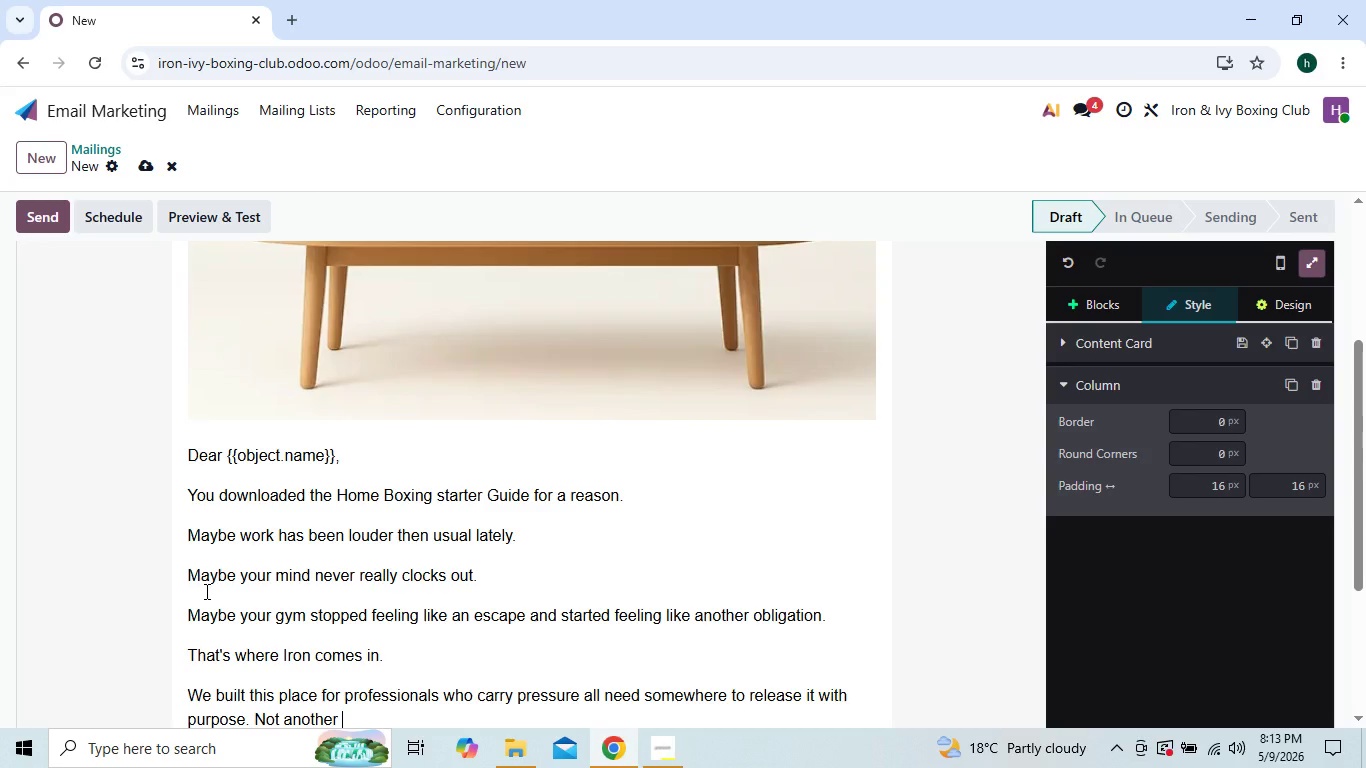 
type(treadmill staring contest.)
 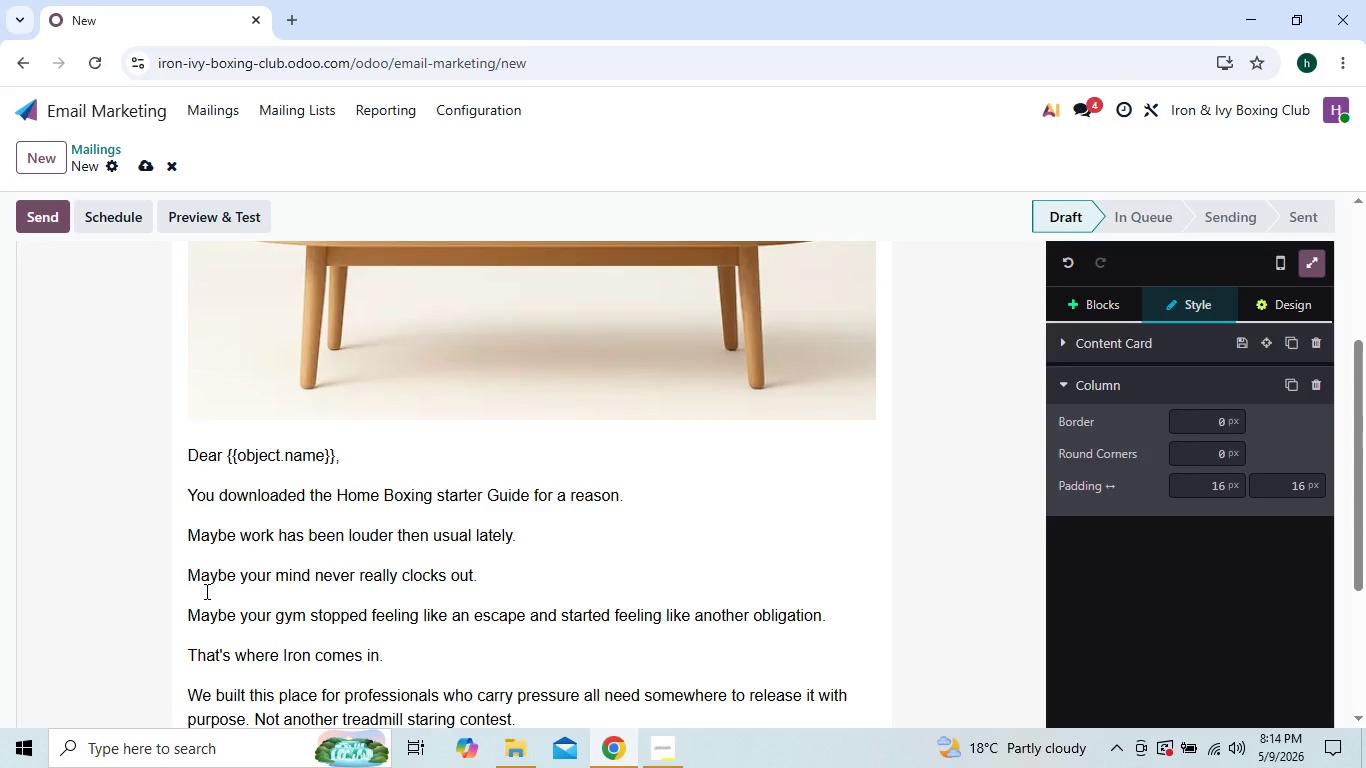 
key(Enter)
 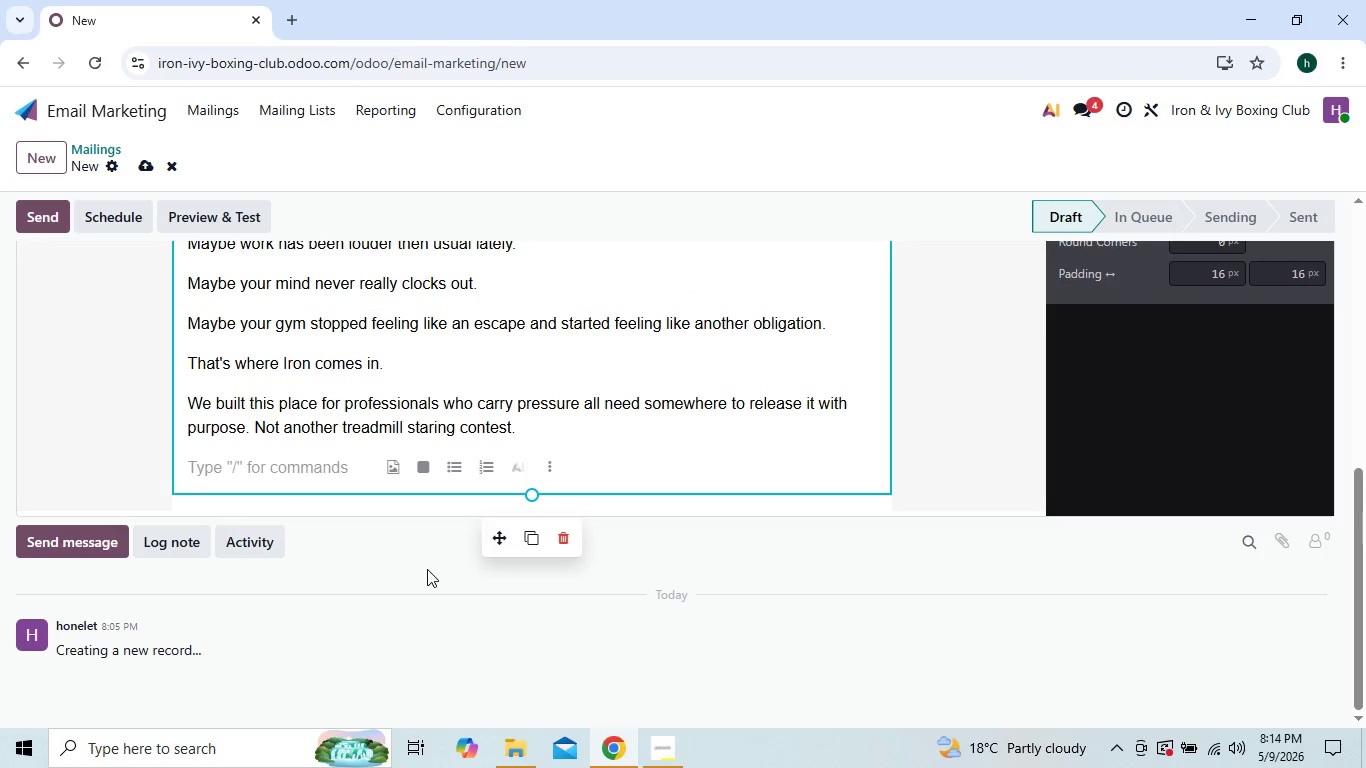 
type(Real heavy bags,)
key(Backspace)
type(. real coaching. real intensity)
 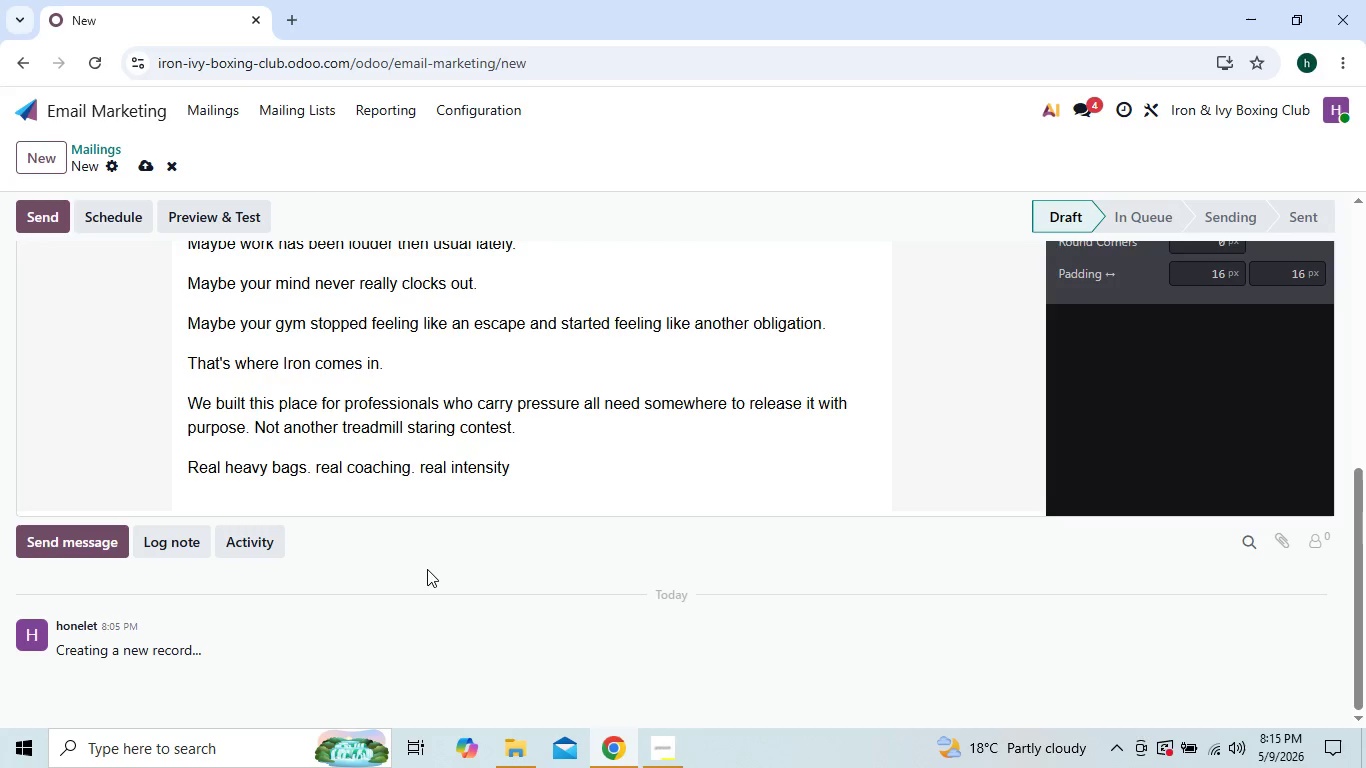 
key(Period)
 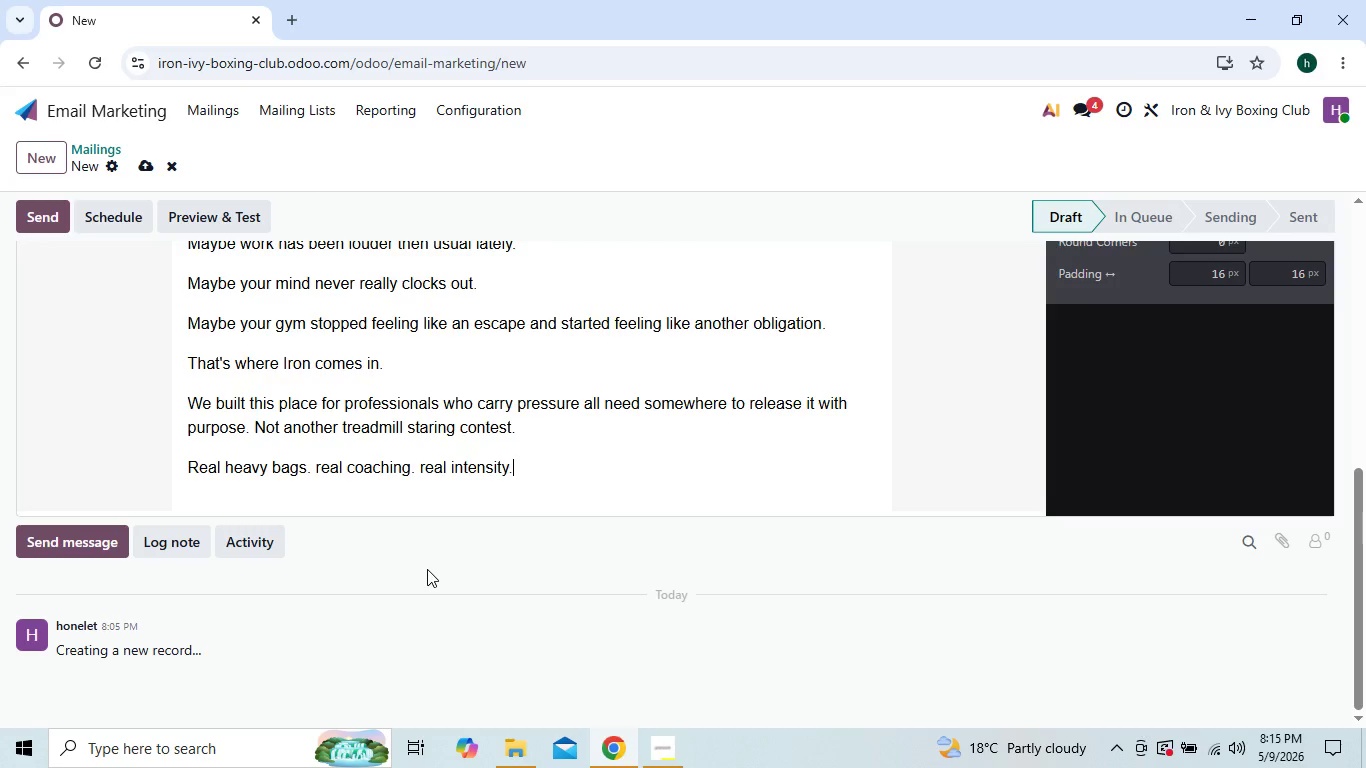 
key(Enter)
 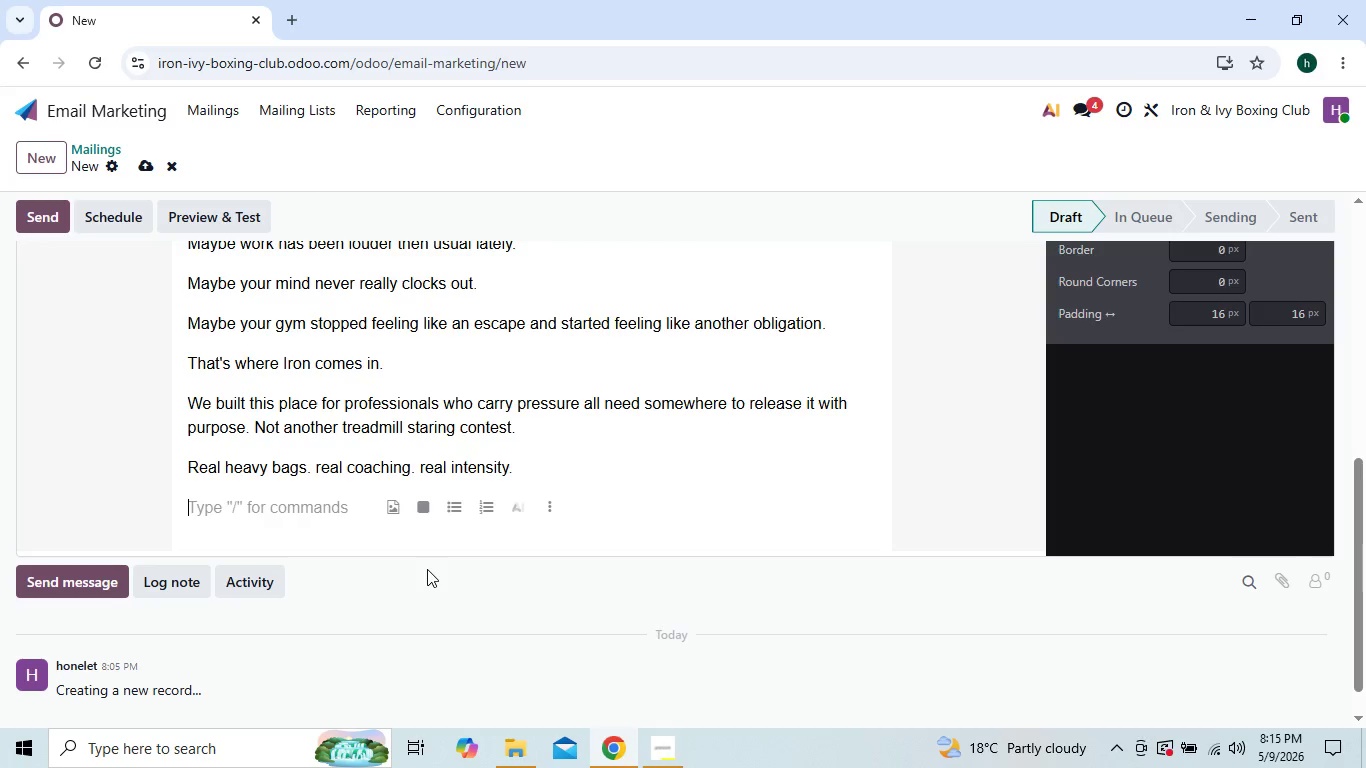 
type(Boxing has a )
 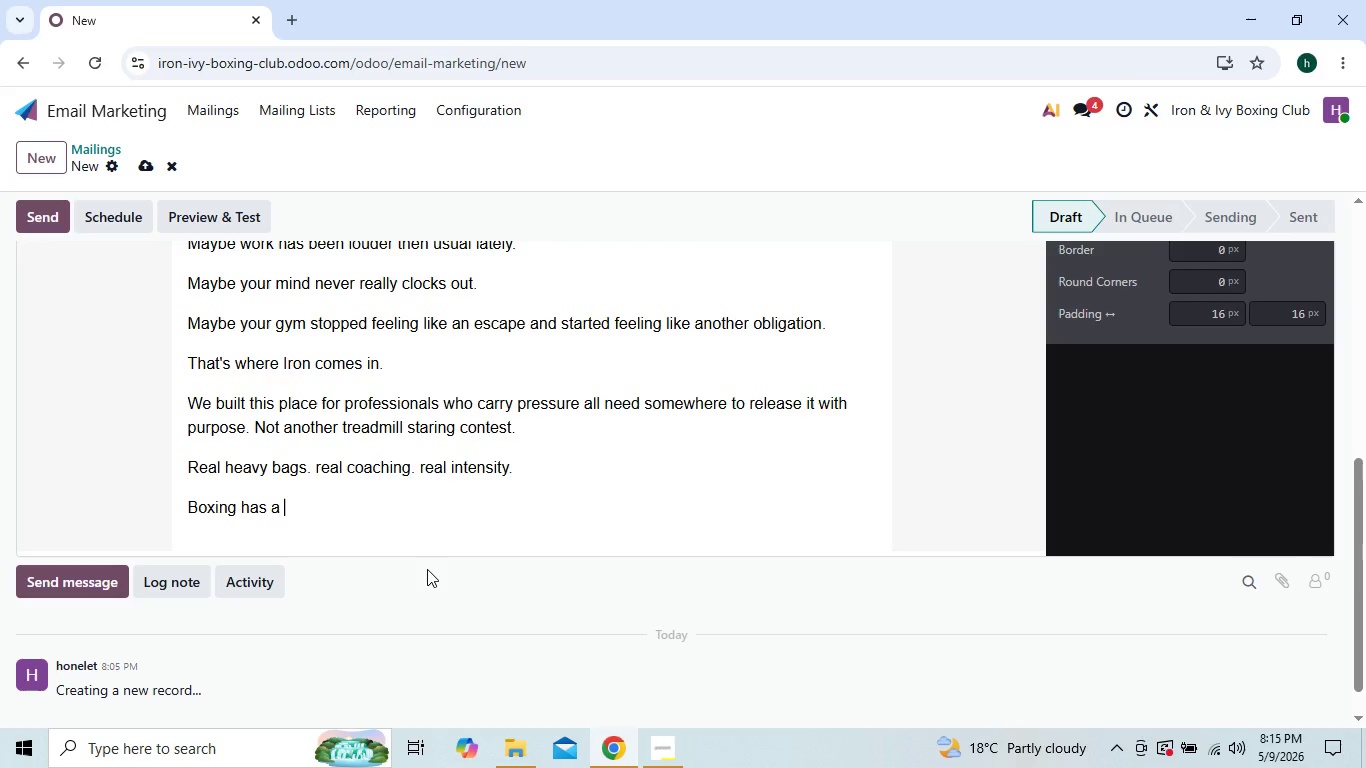 
type(way of cutting real)
 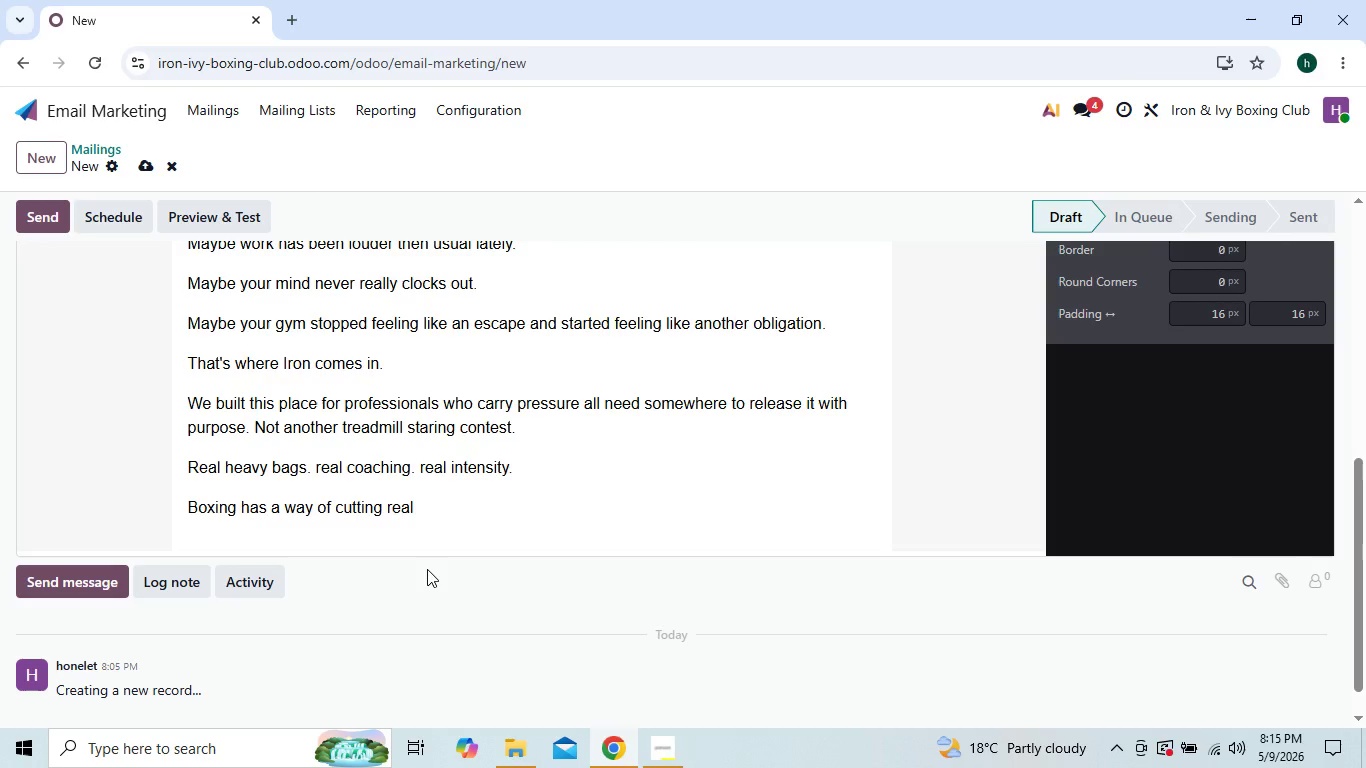 
key(ArrowLeft)
 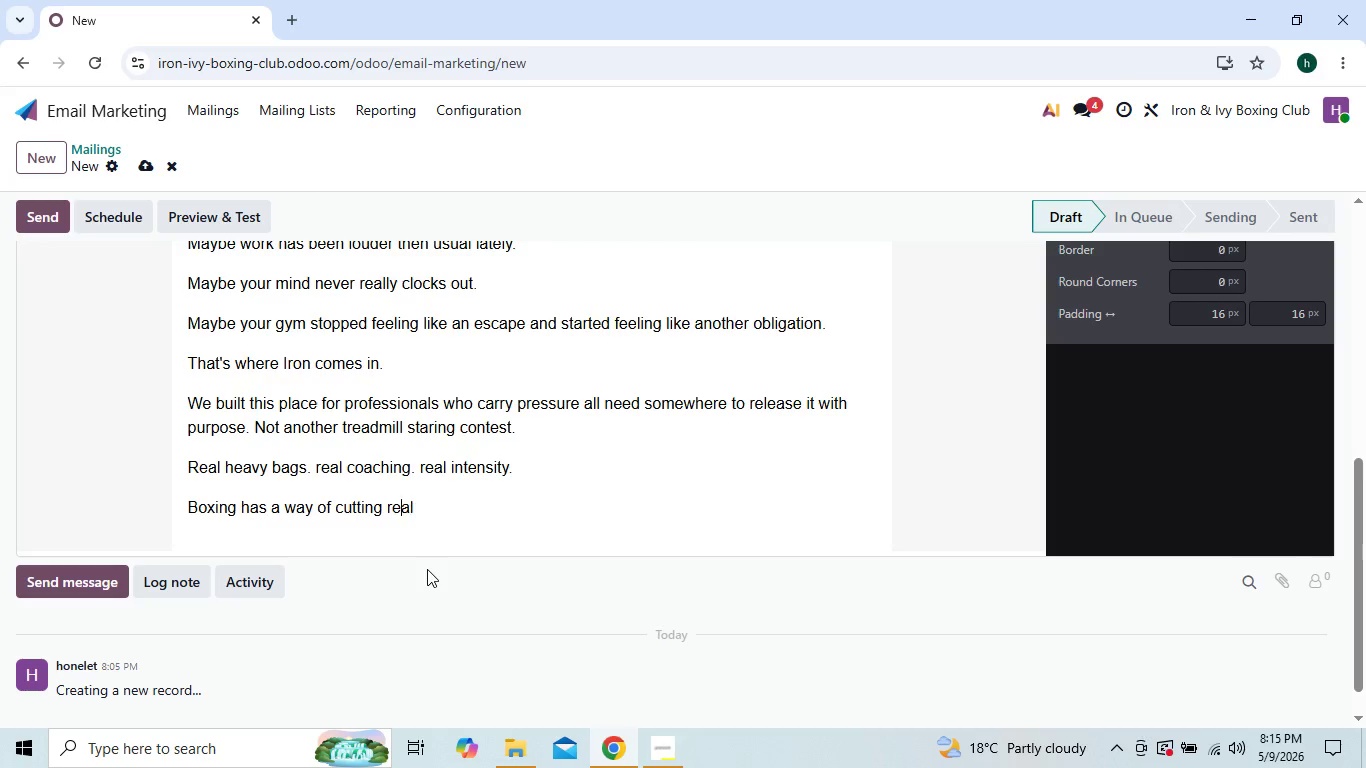 
key(ArrowLeft)
 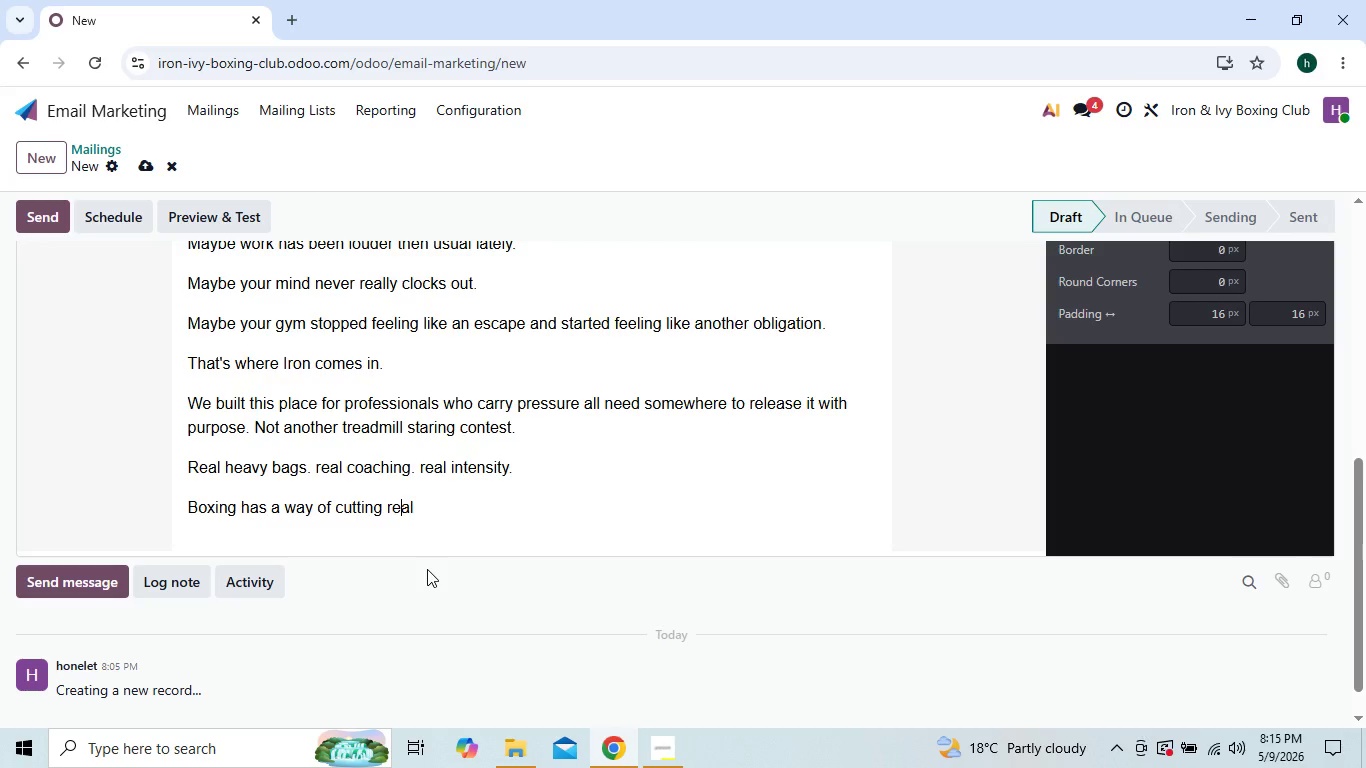 
key(ArrowLeft)
 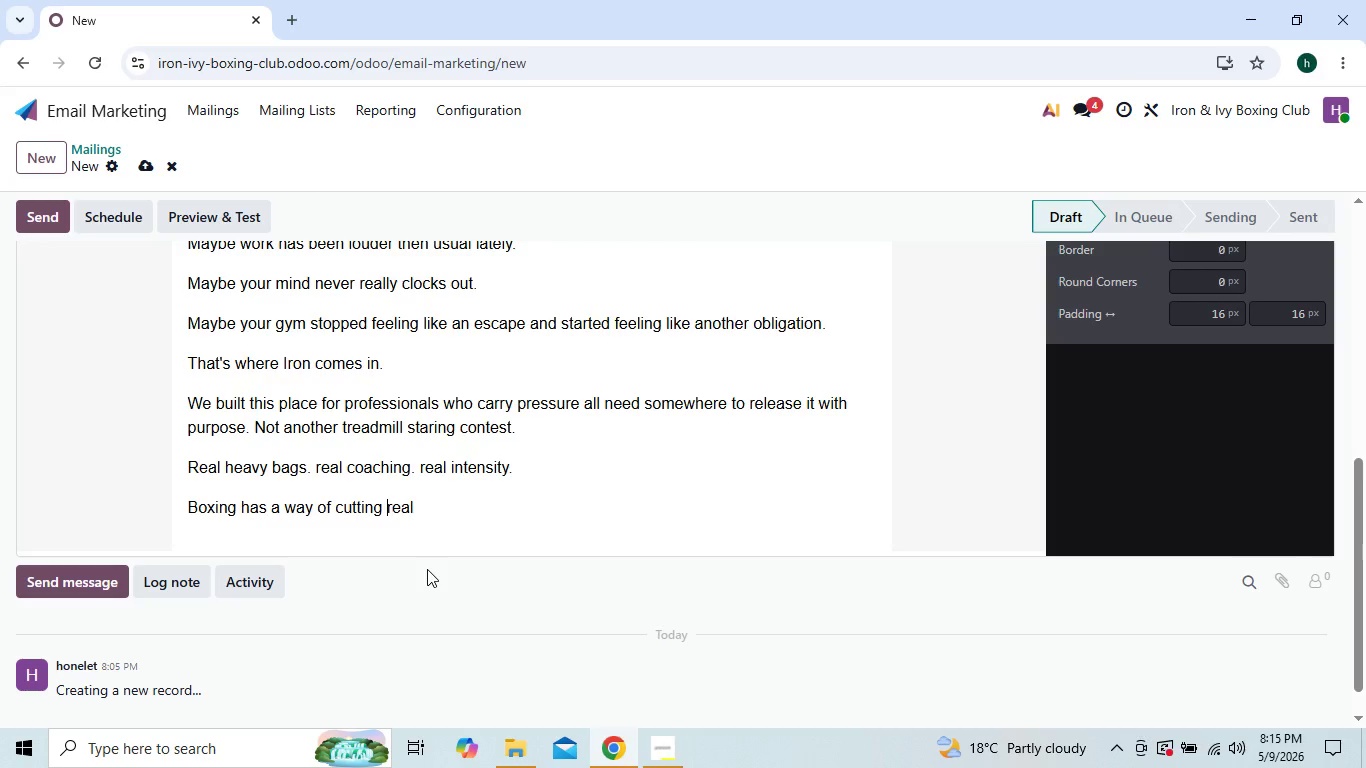 
key(ArrowLeft)
 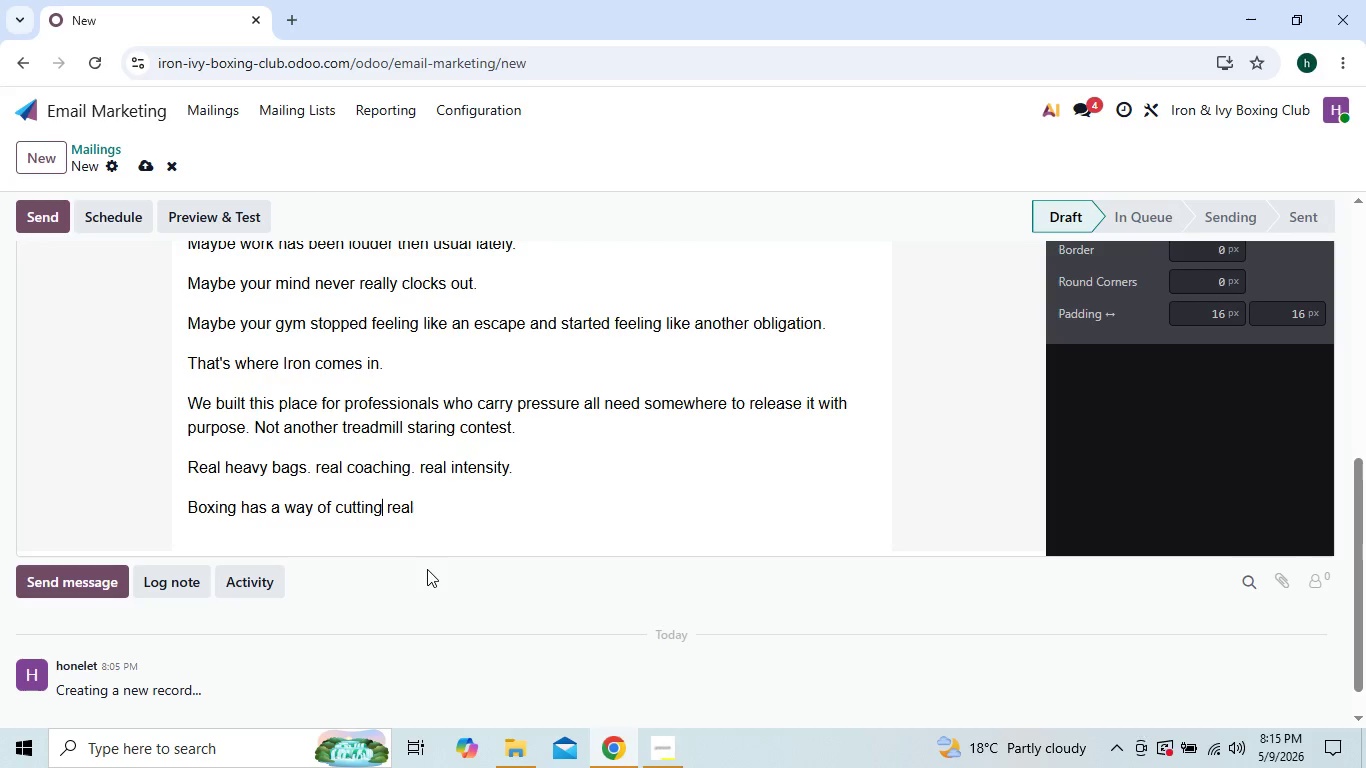 
key(ArrowLeft)
 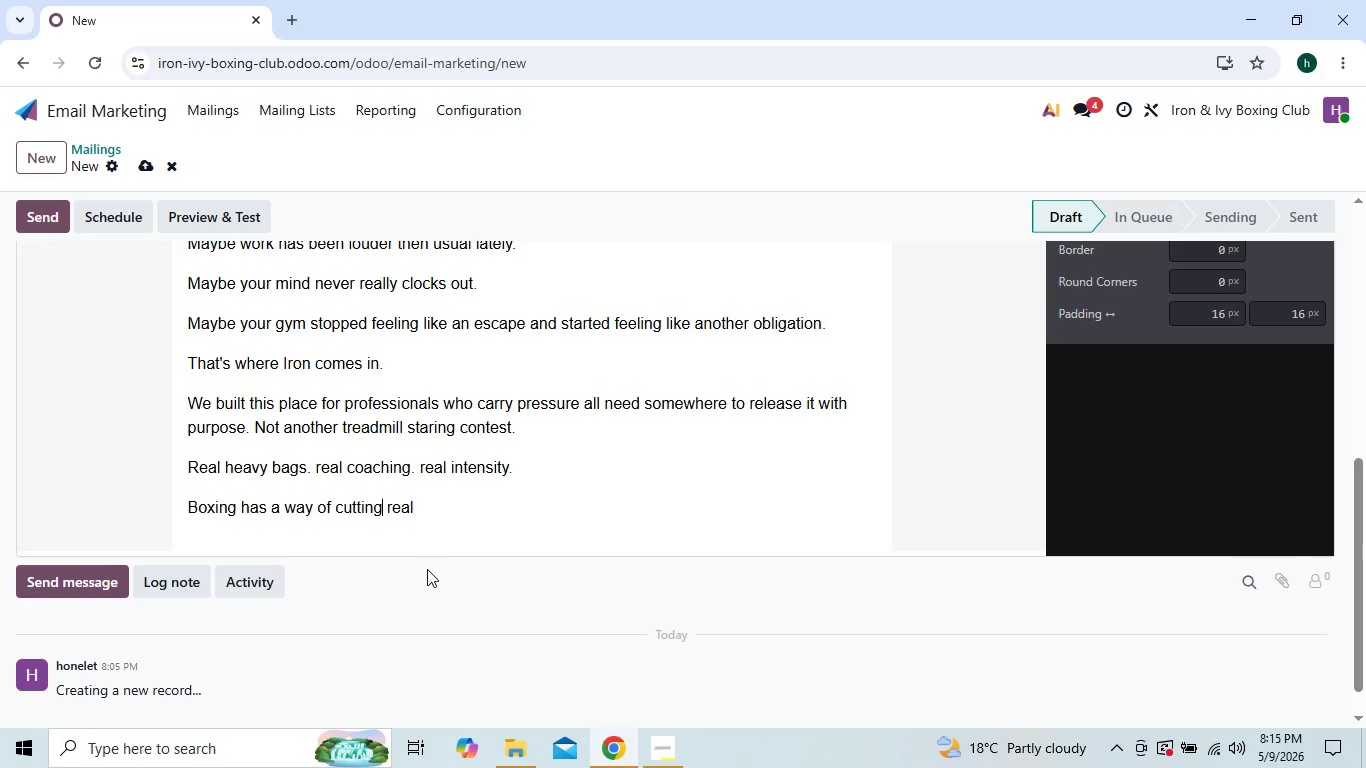 
key(Period)
 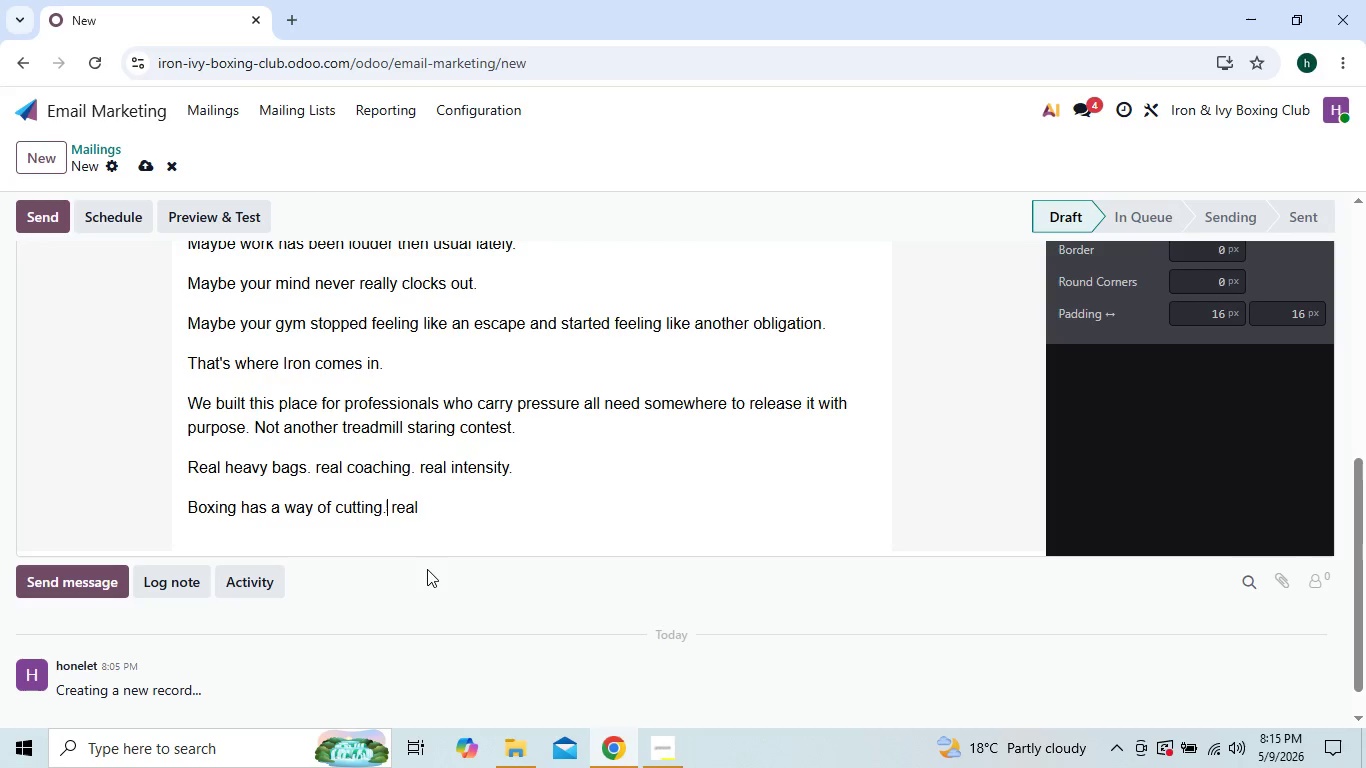 
key(ArrowRight)
 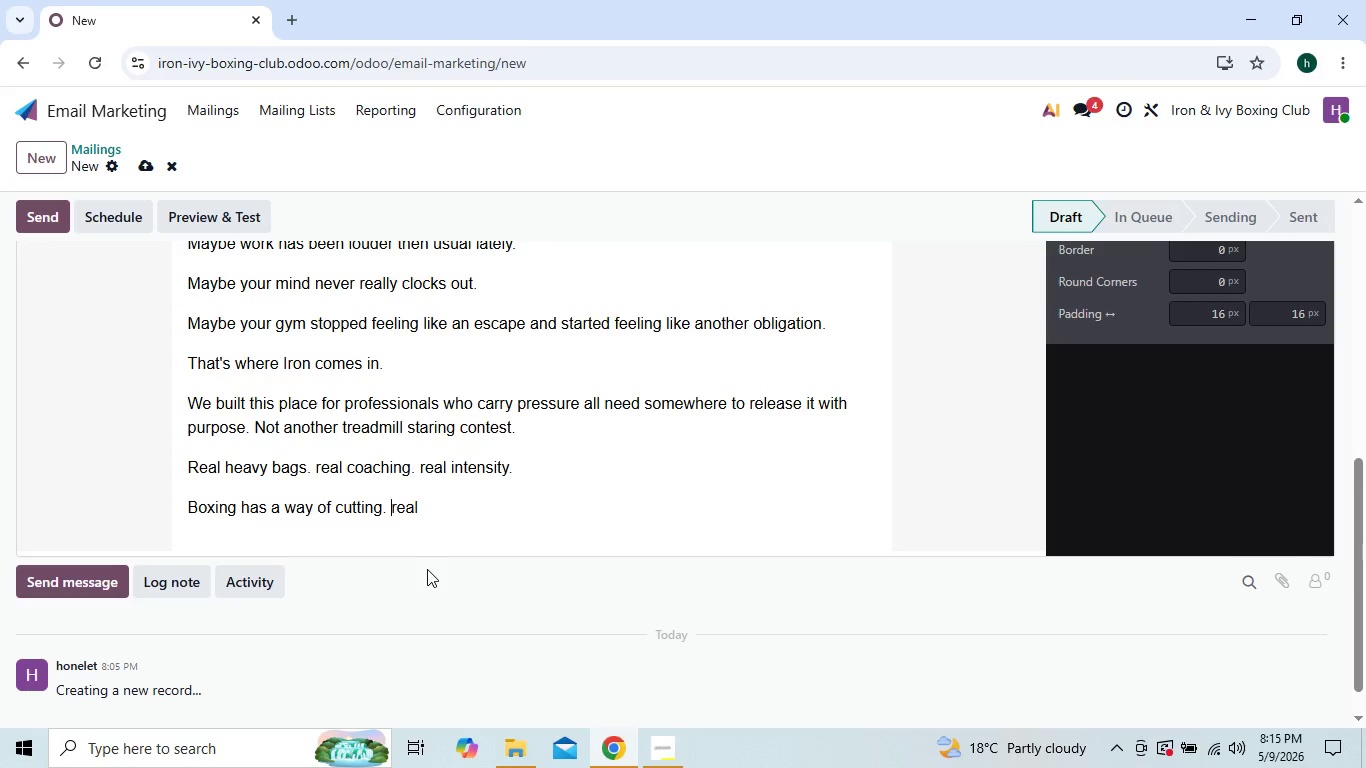 
key(ArrowRight)
 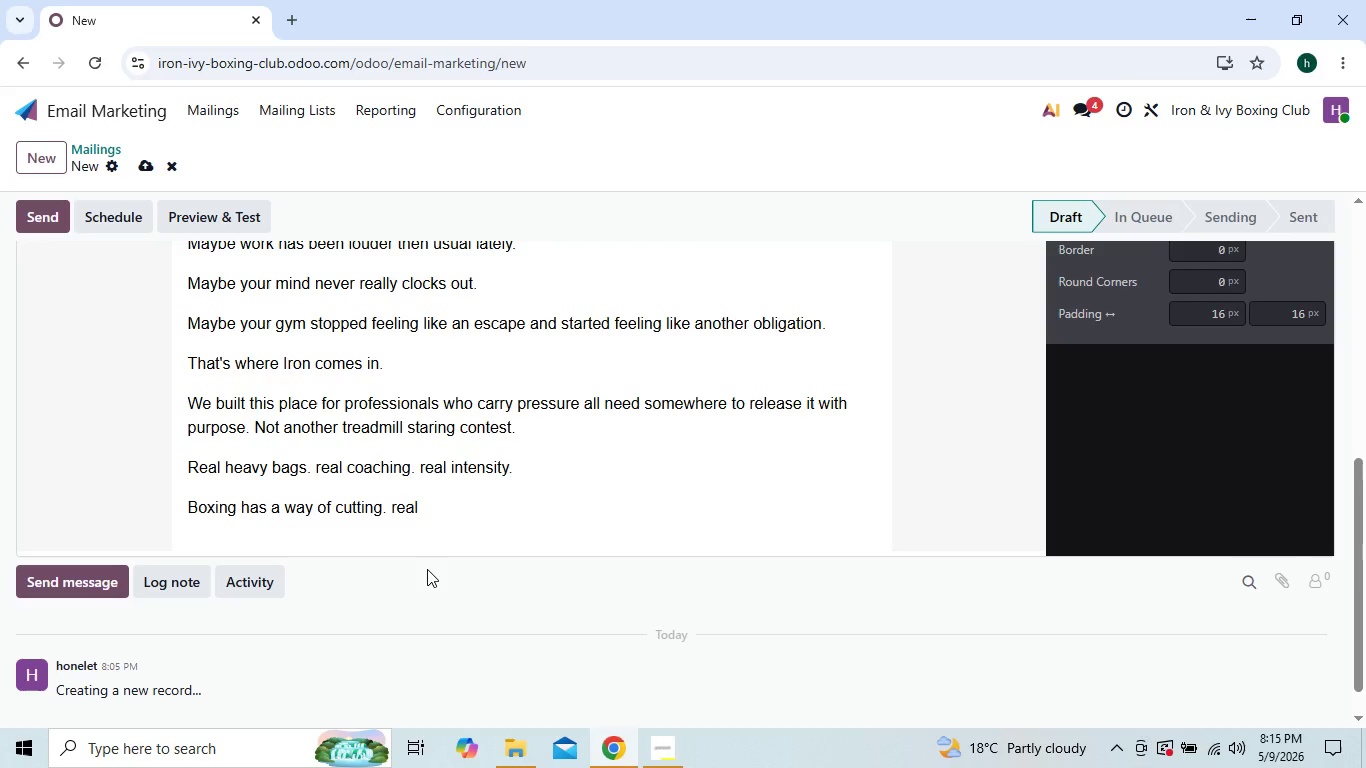 
key(Backspace)
 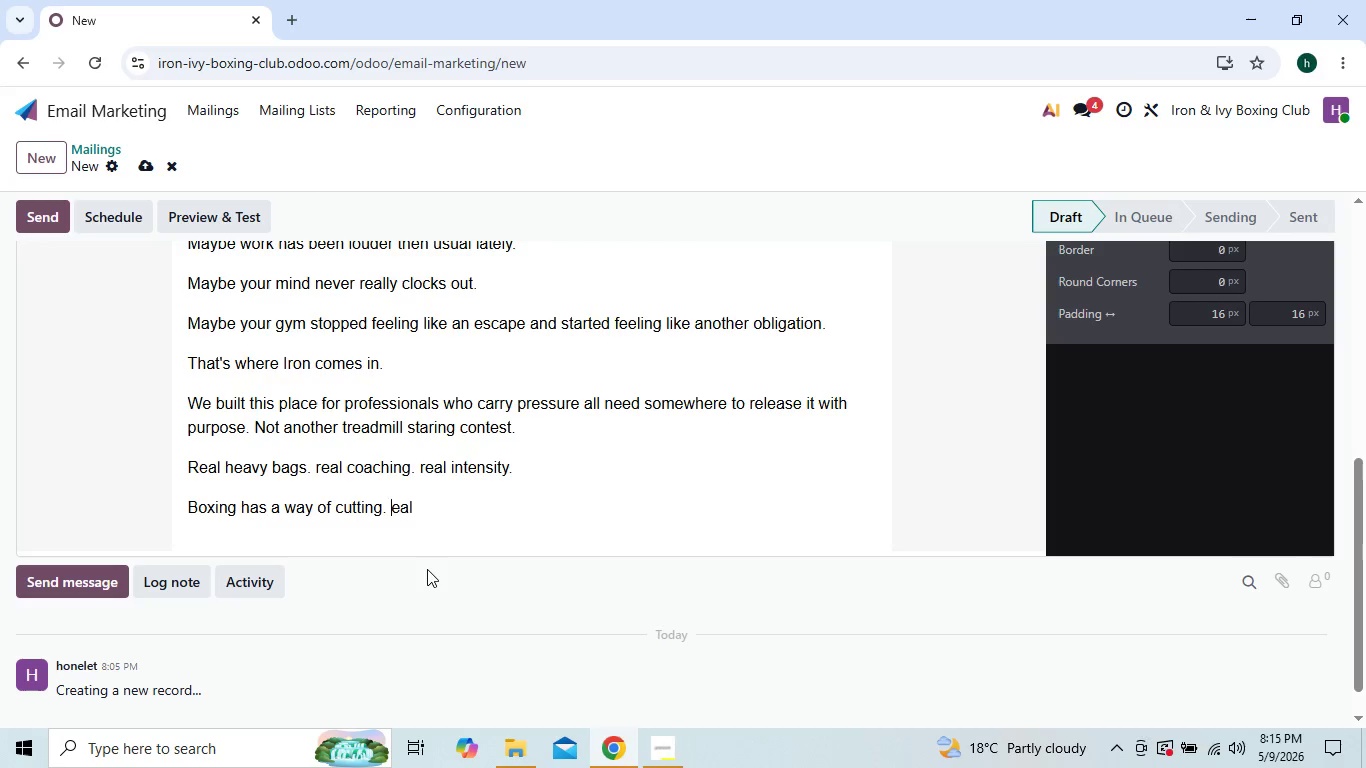 
key(Shift+R)
 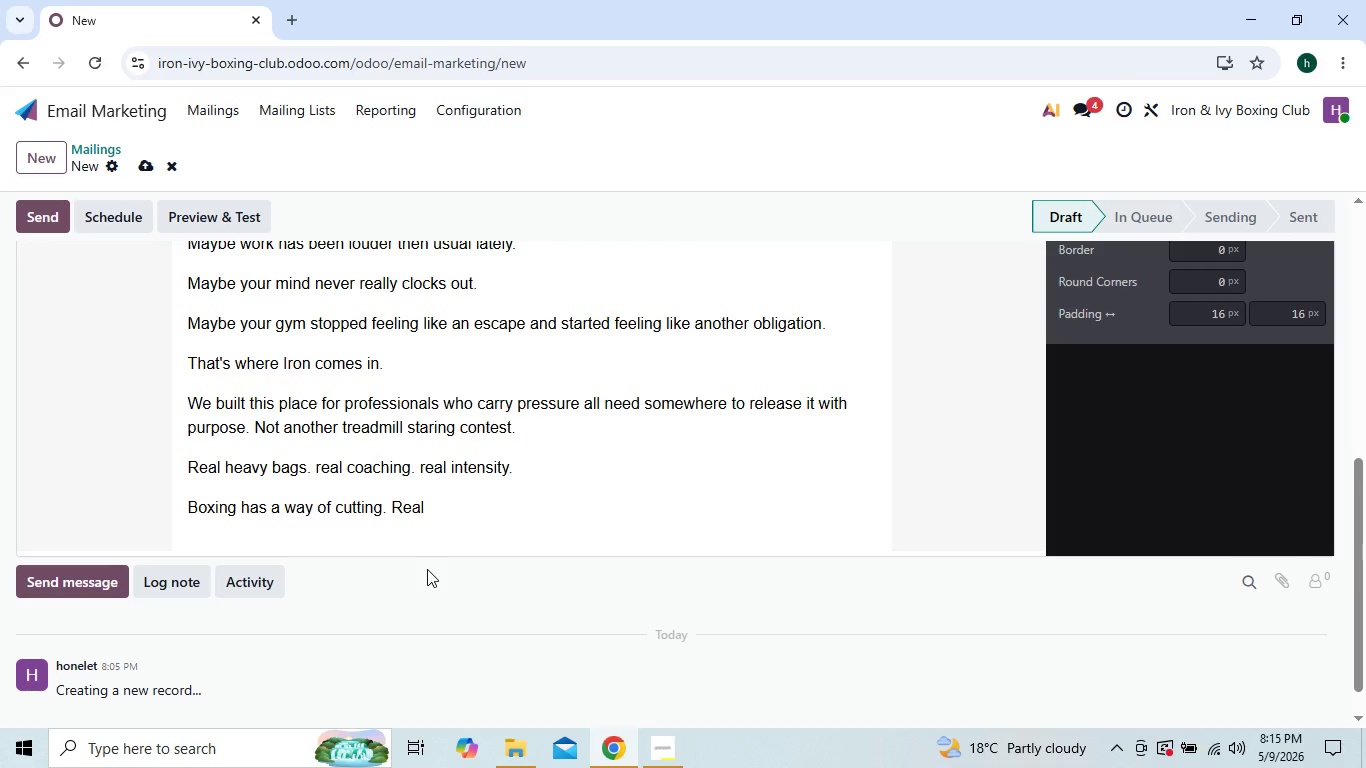 
key(ArrowRight)
 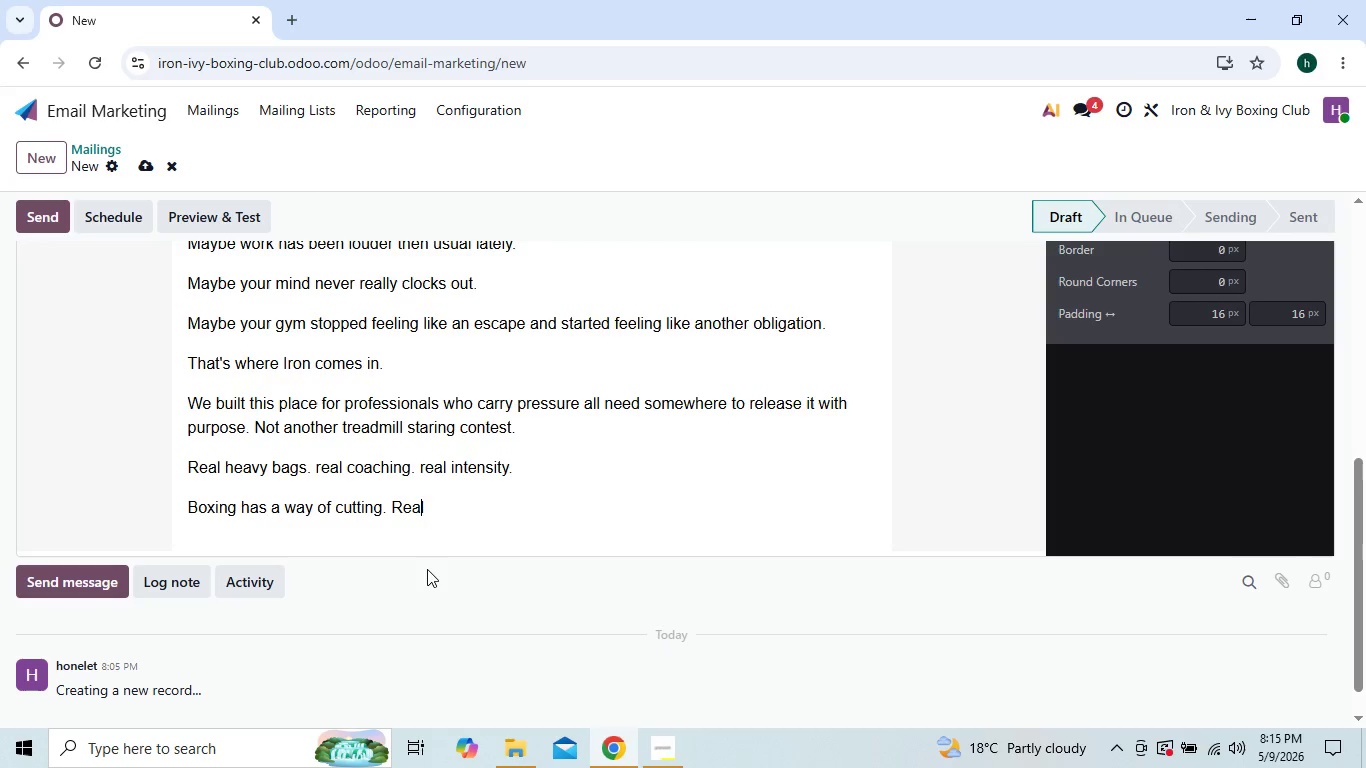 
key(ArrowRight)
 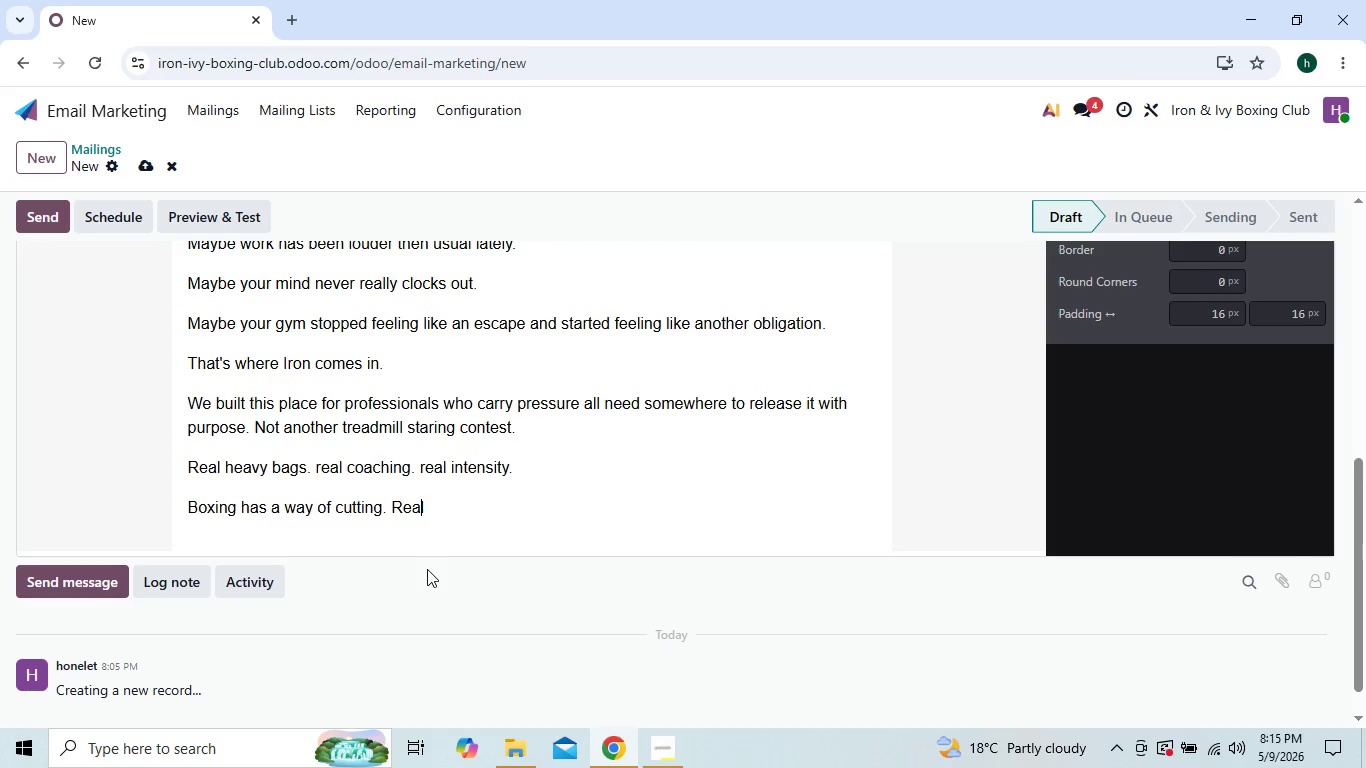 
key(ArrowRight)
 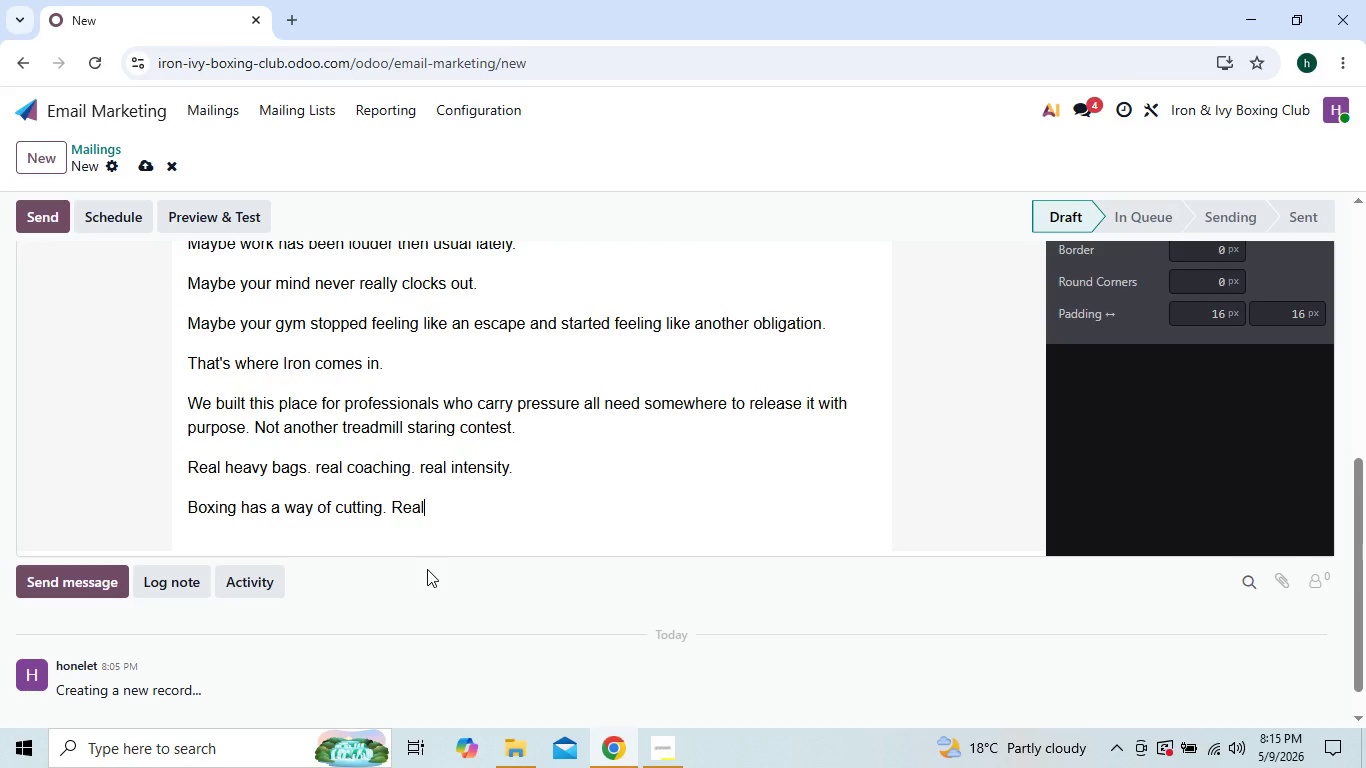 
key(ArrowRight)
 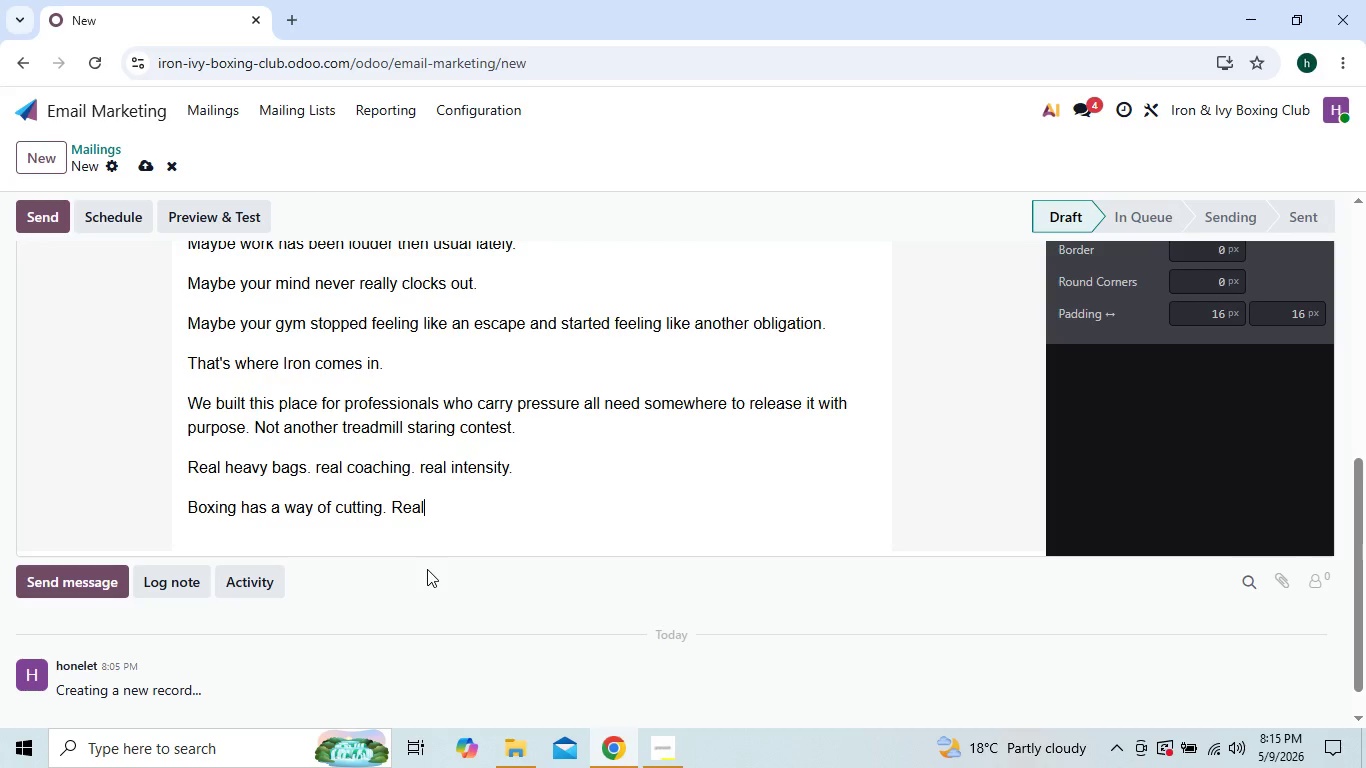 
type( intensity.)
 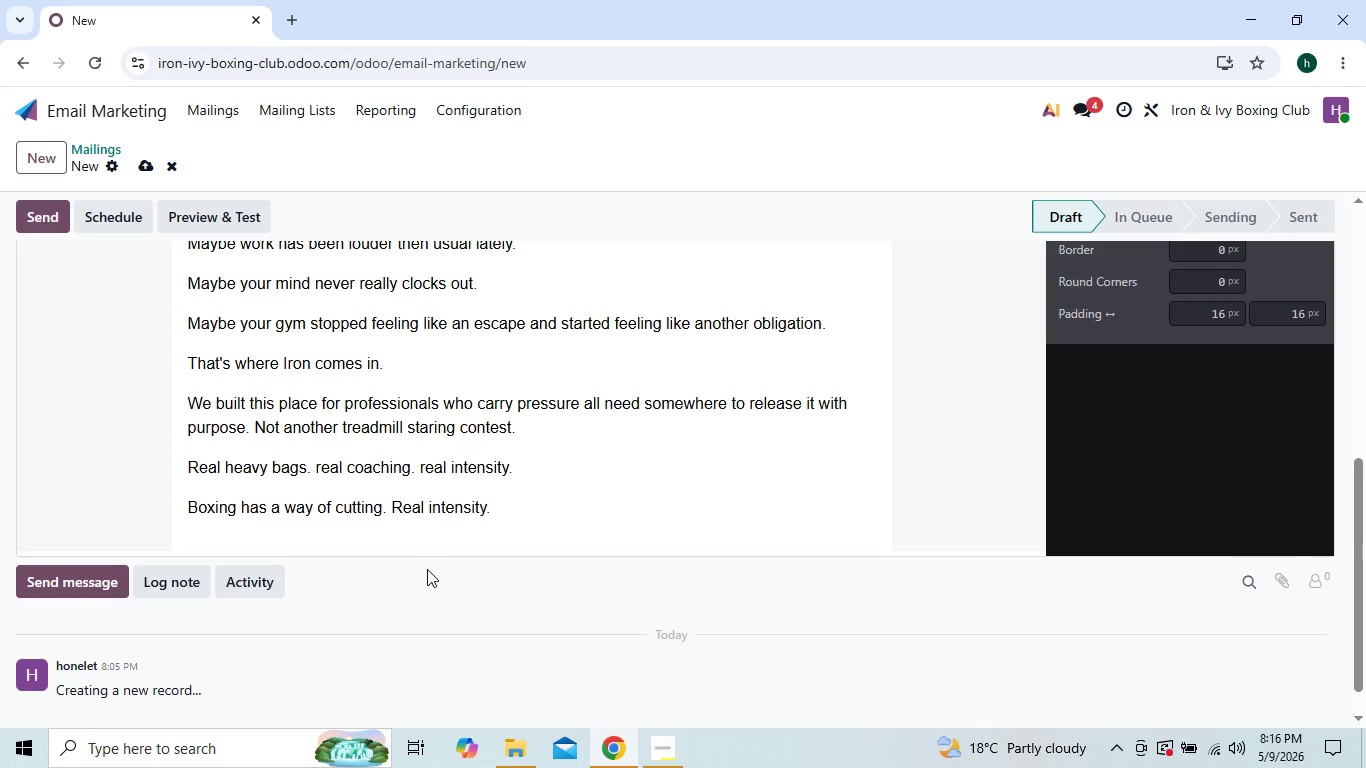 
key(Enter)
 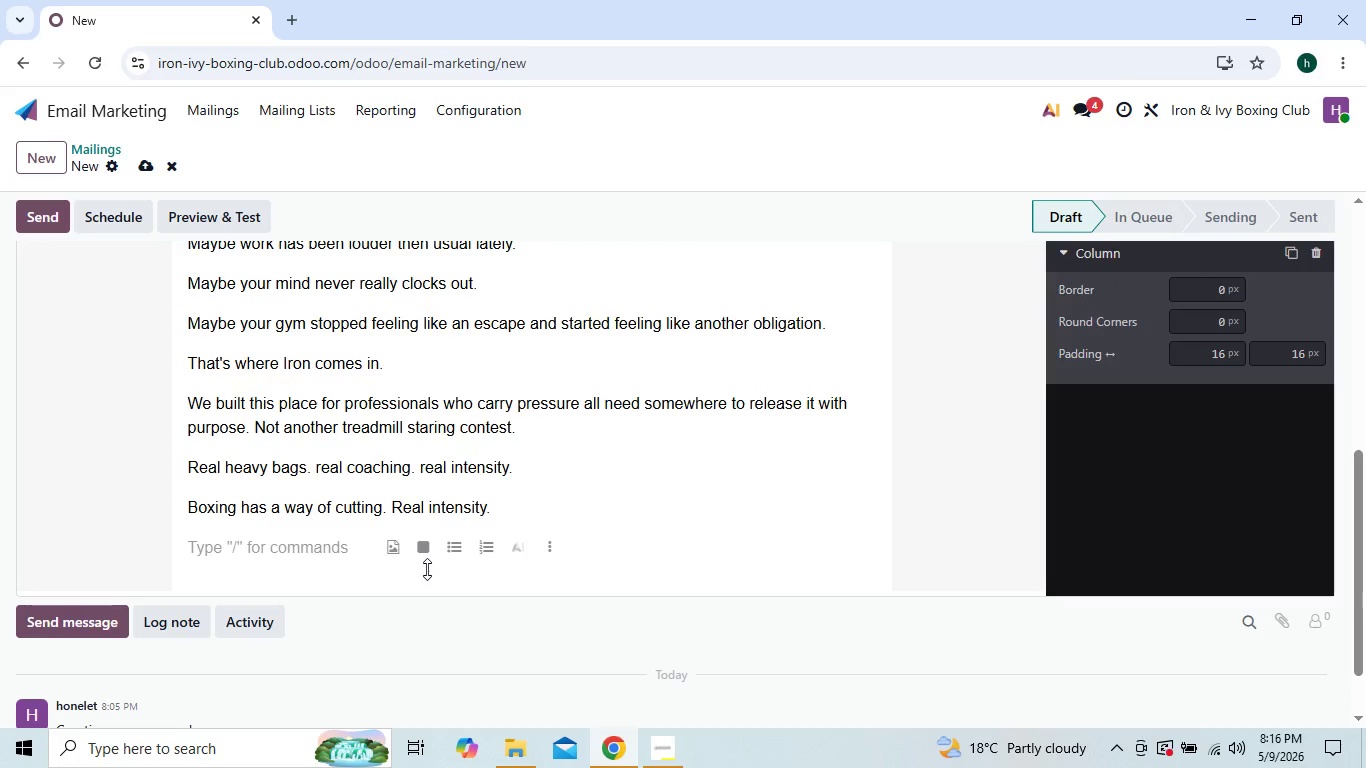 
type(Boxing has a way of cutting)
 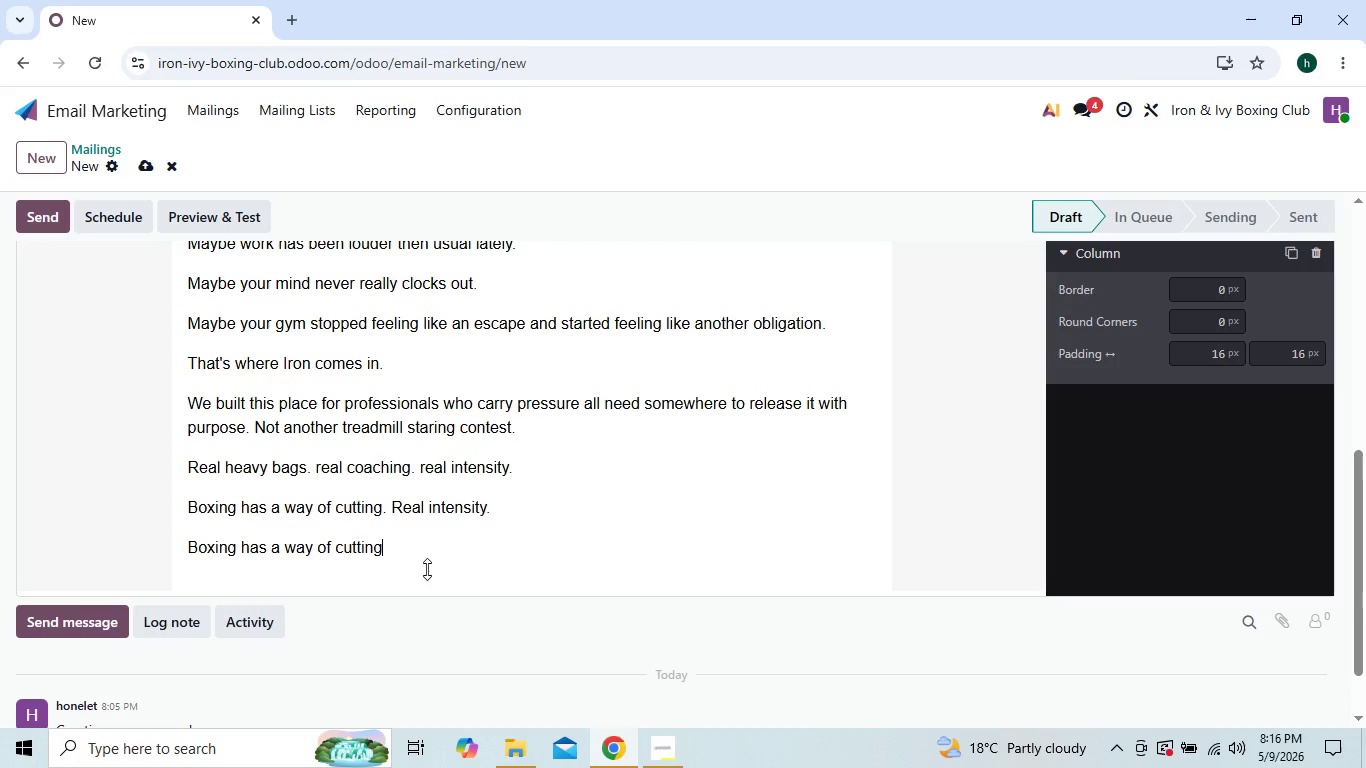 
wait(5.88)
 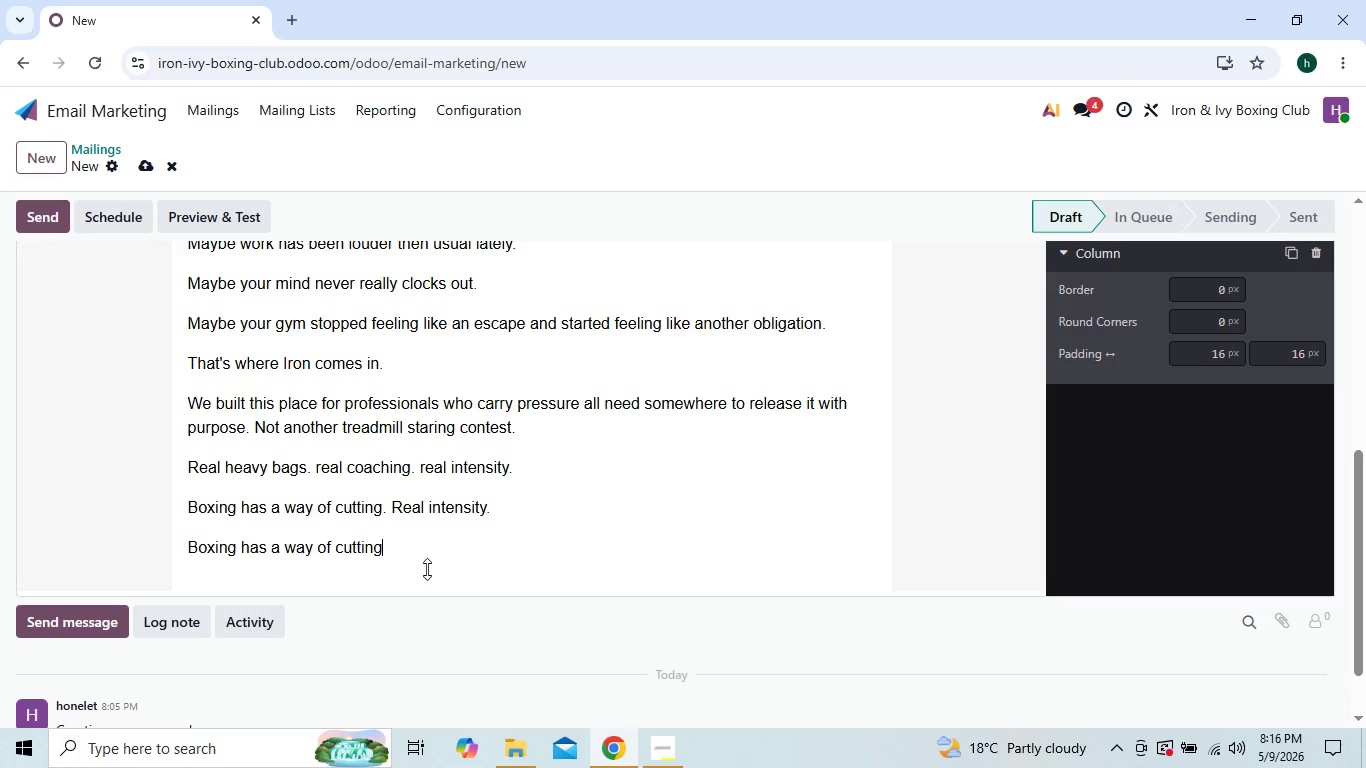 
key(Backspace)
 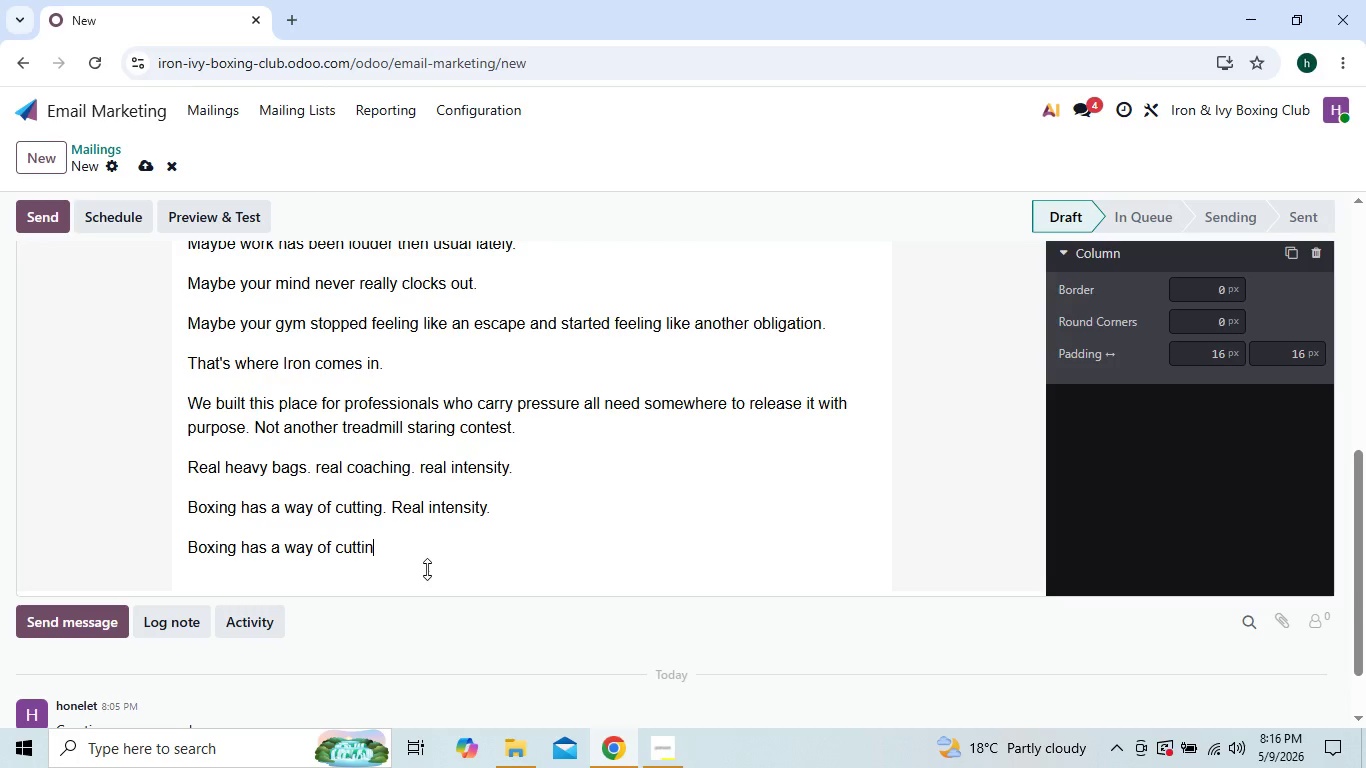 
key(Backspace)
 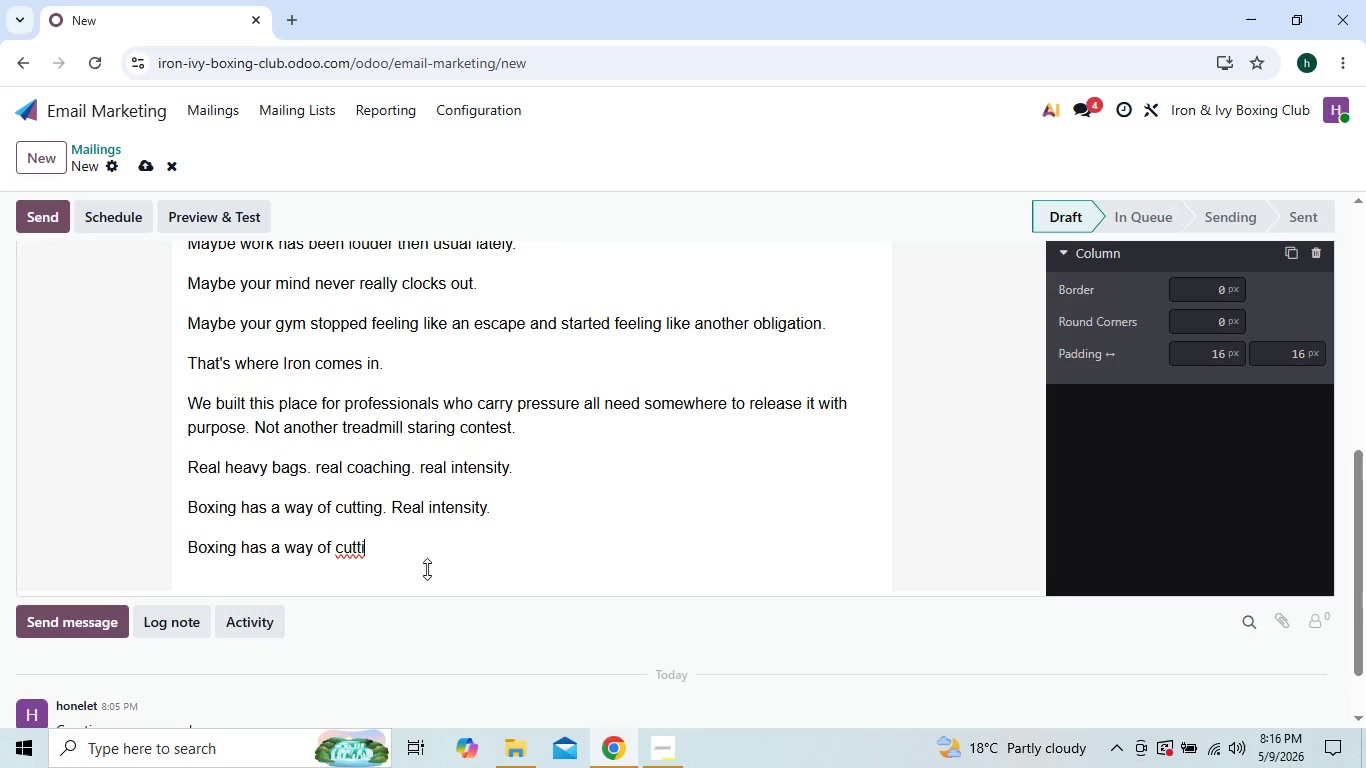 
wait(6.17)
 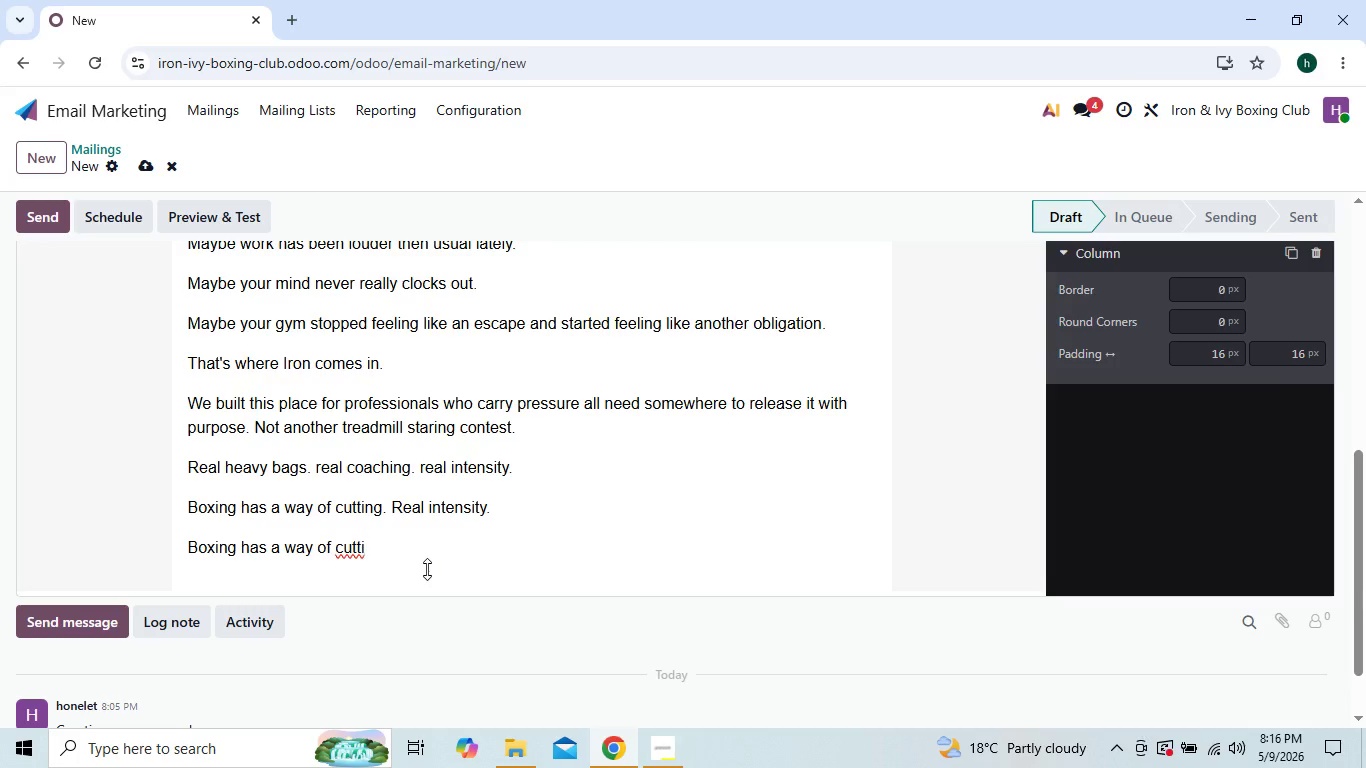 
key(Backspace)
 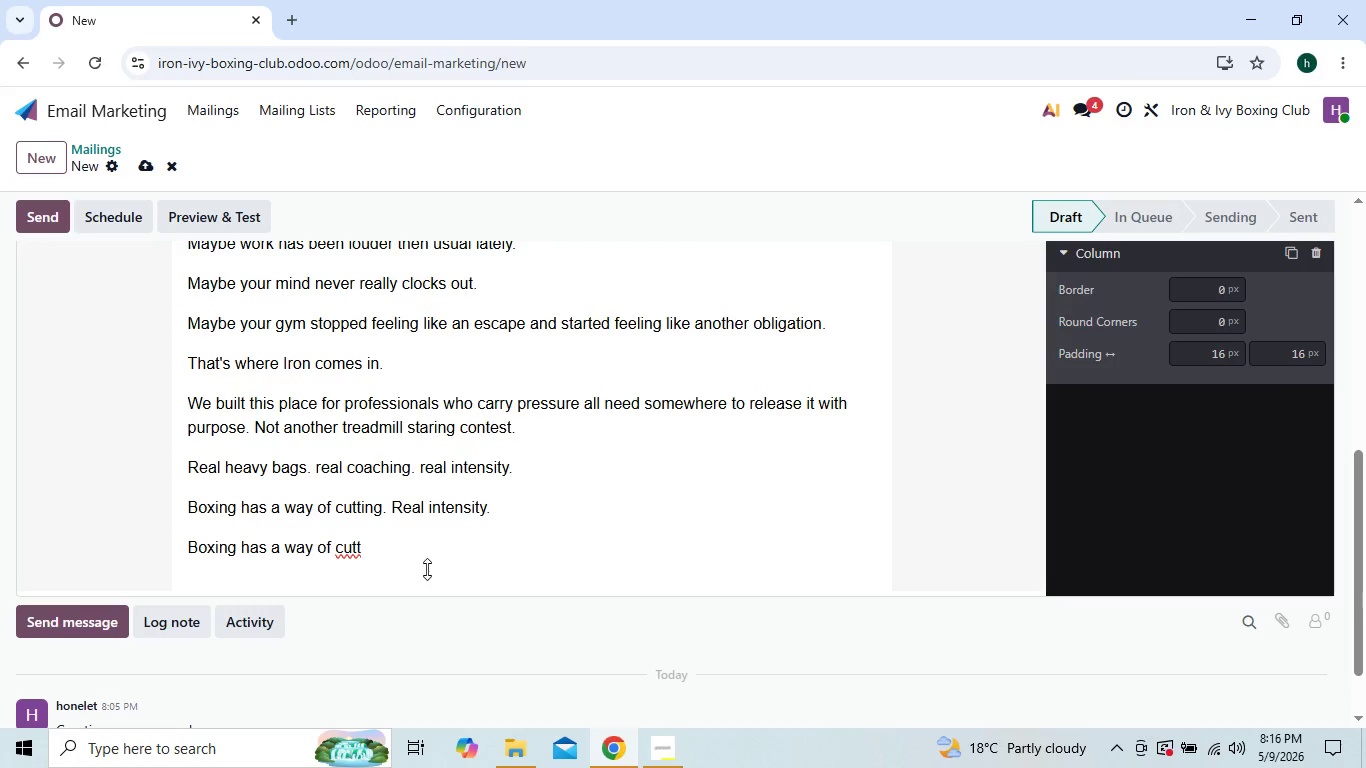 
key(Backspace)
 